 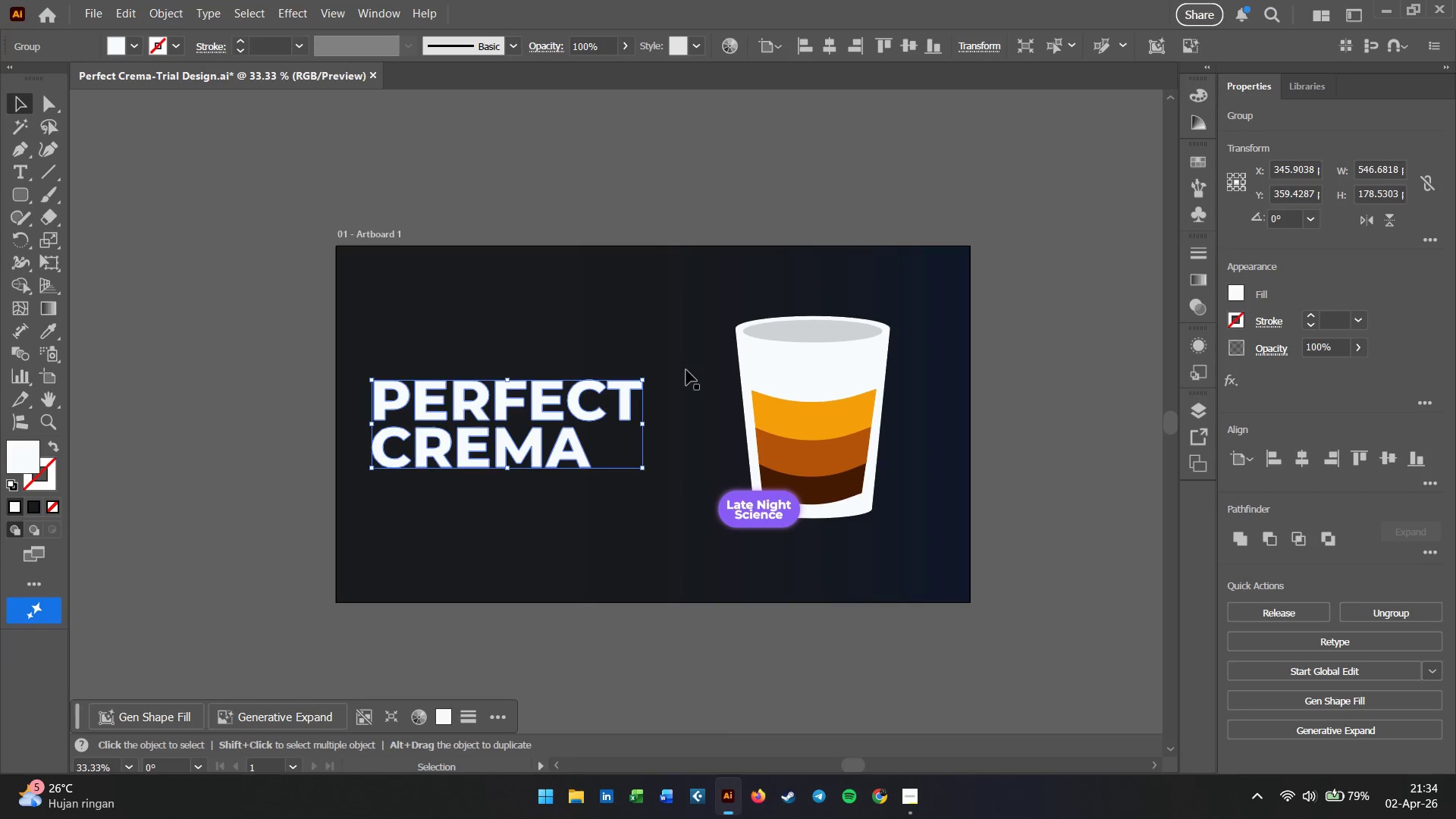 
left_click_drag(start_coordinate=[639, 379], to_coordinate=[676, 369])
 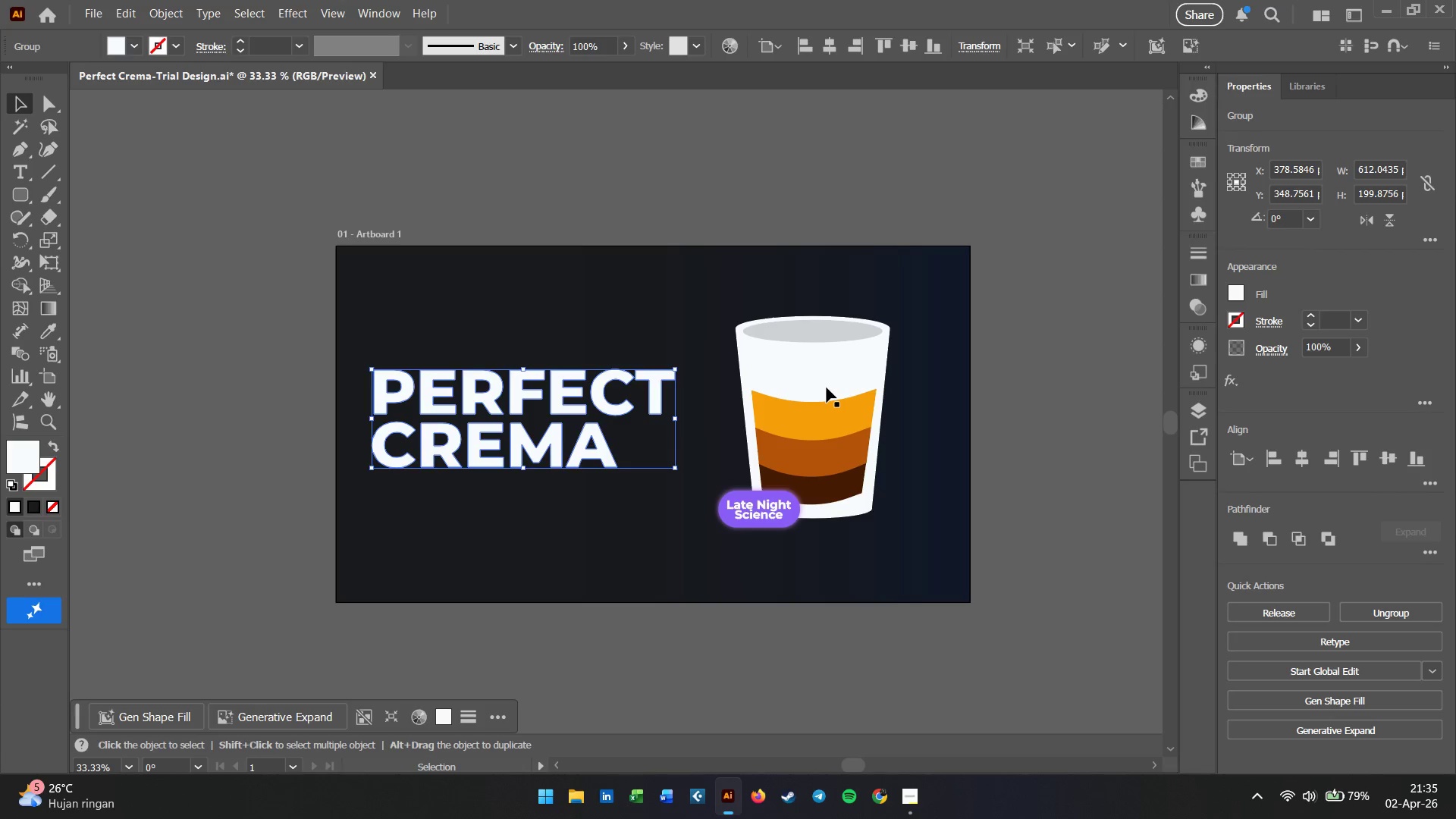 
left_click([827, 388])
 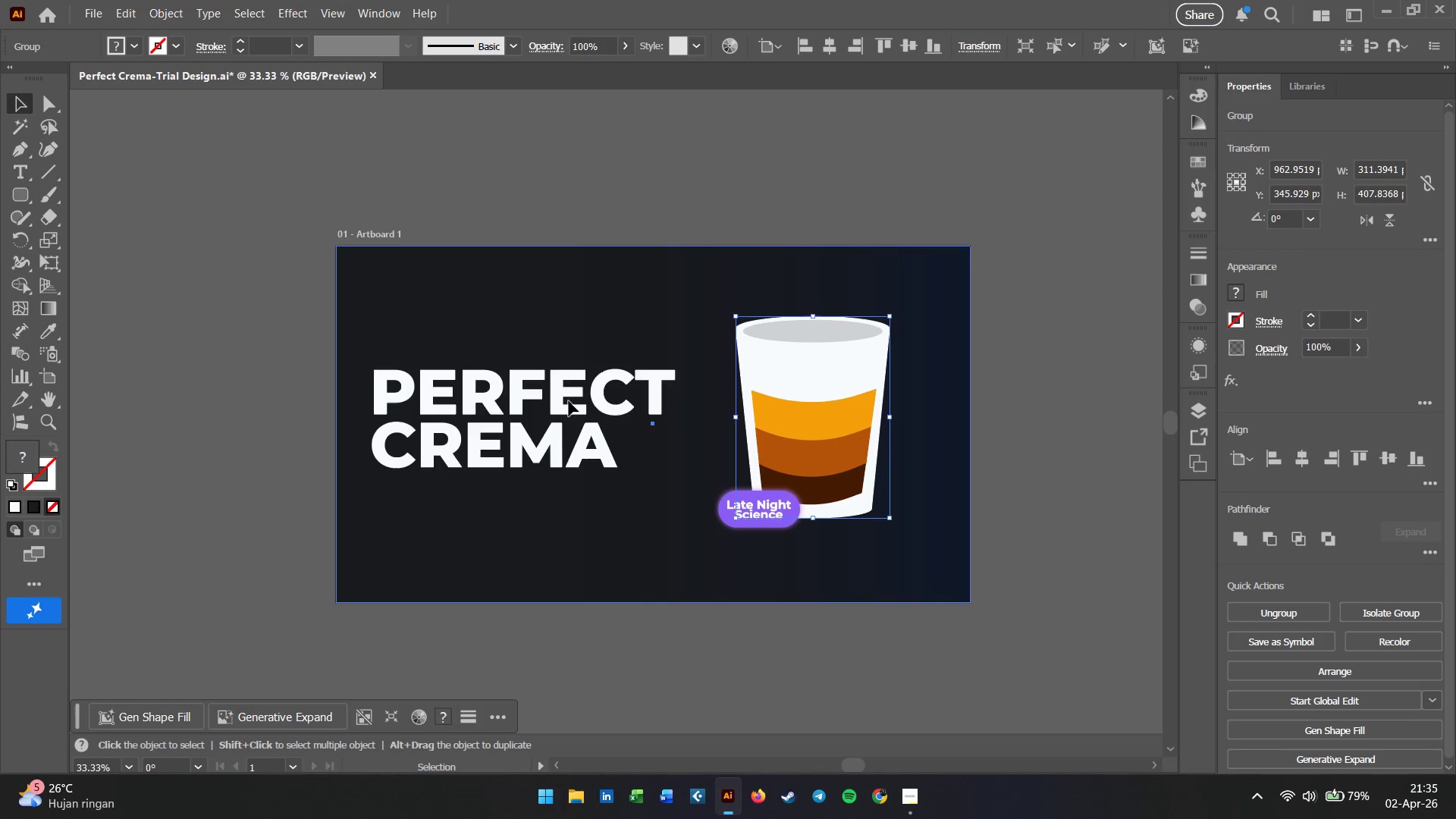 
left_click([554, 406])
 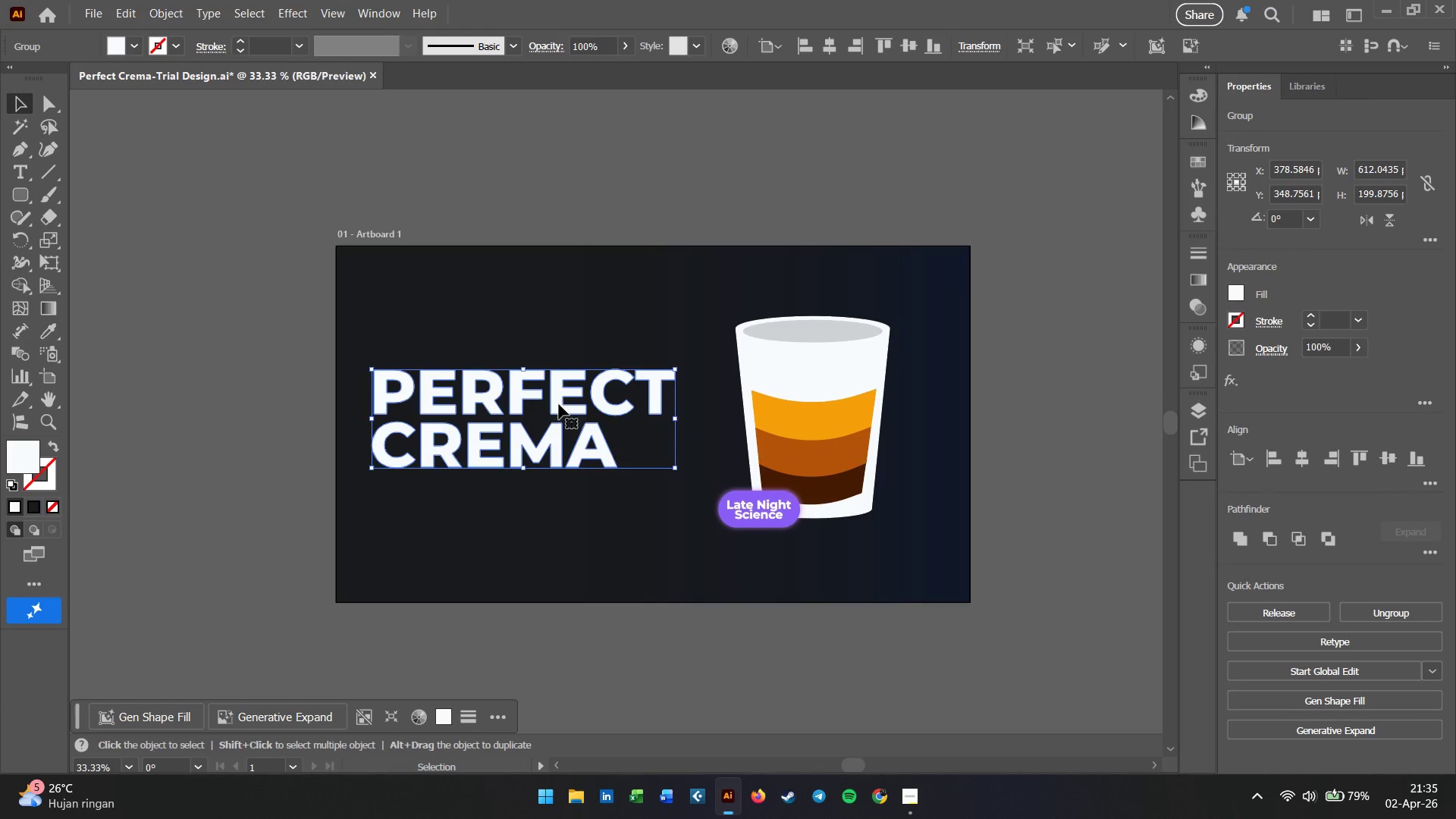 
left_click_drag(start_coordinate=[559, 404], to_coordinate=[552, 331])
 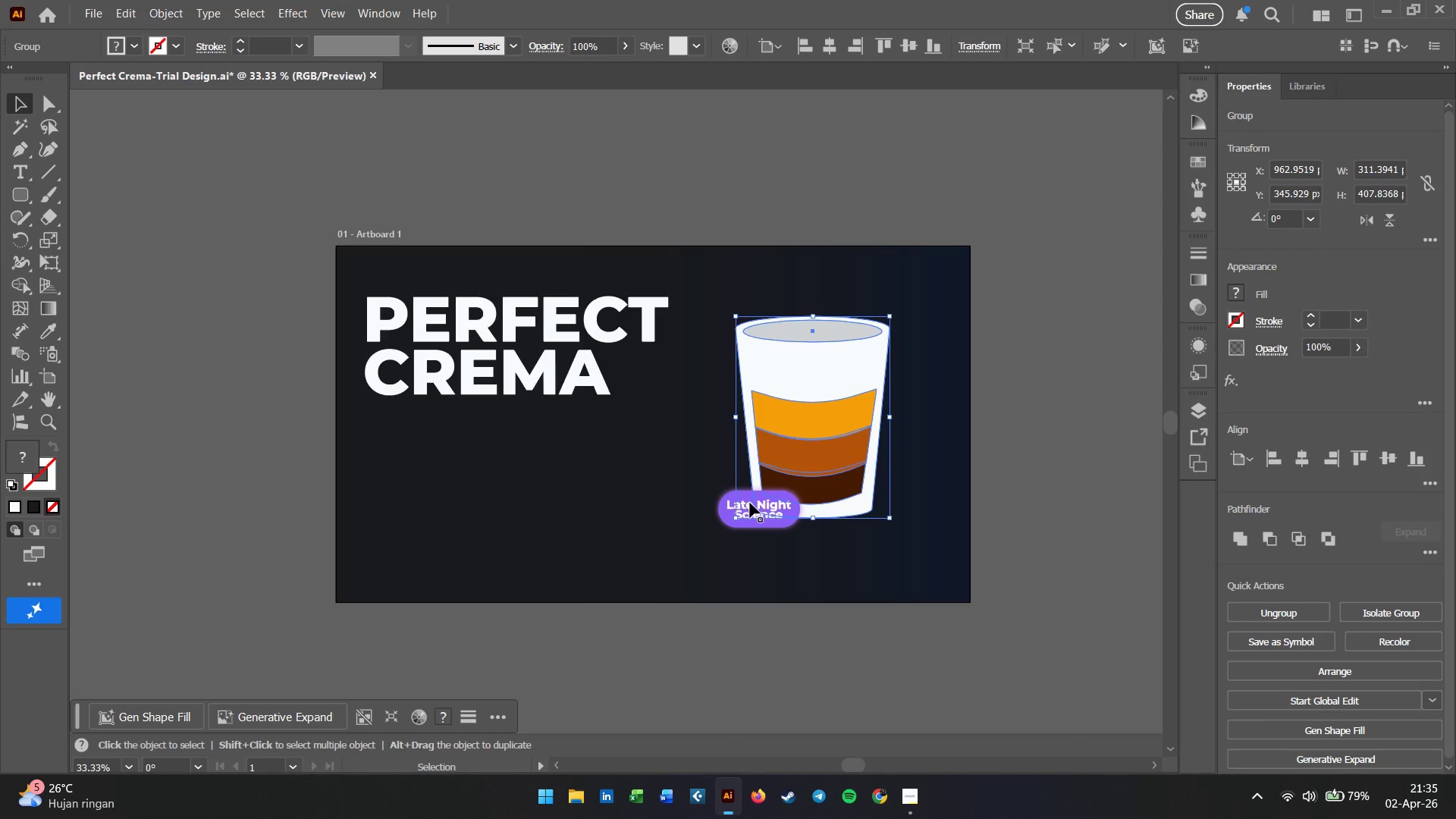 
left_click([727, 505])
 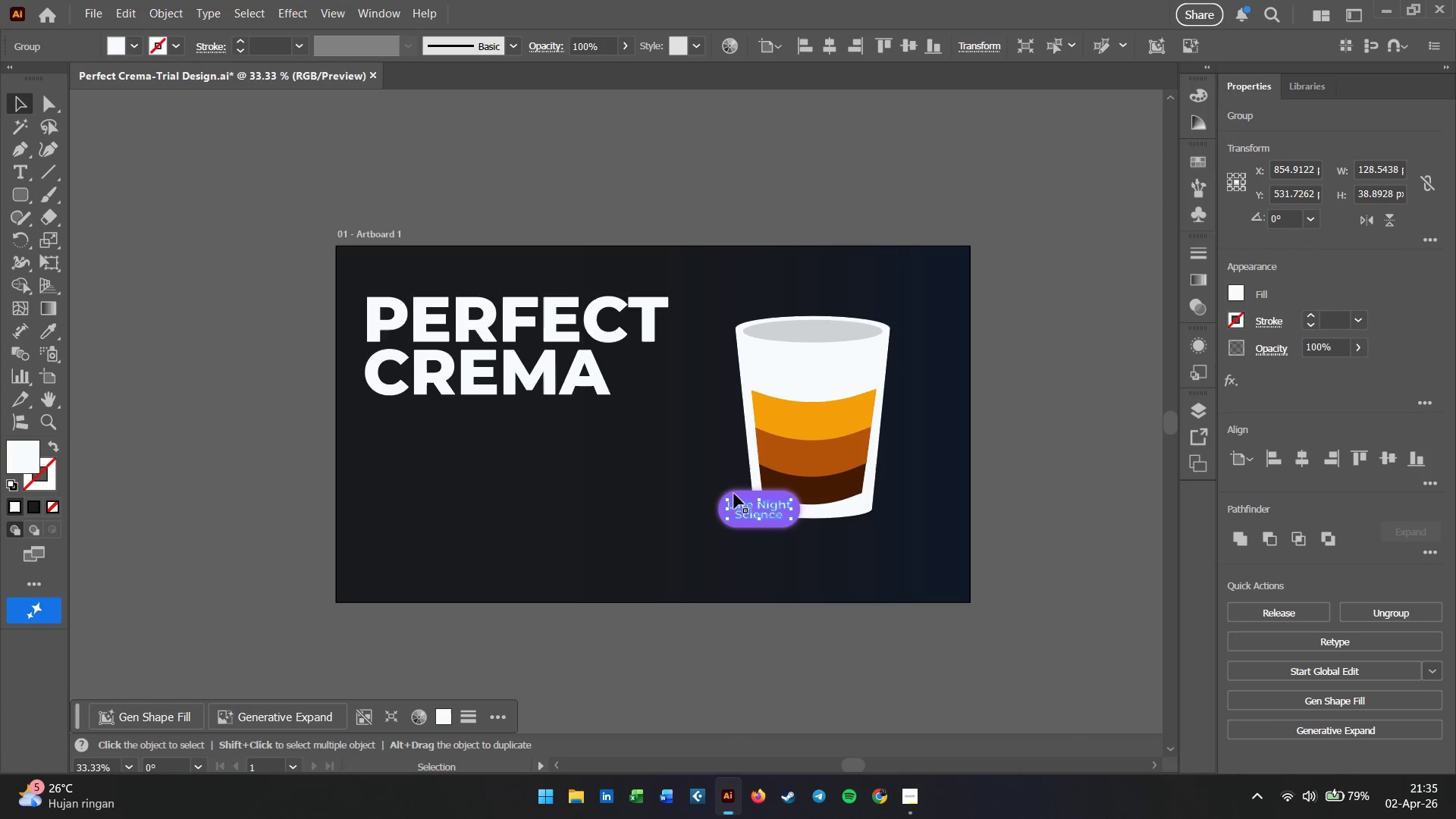 
hold_key(key=CapsLock, duration=1.5)
 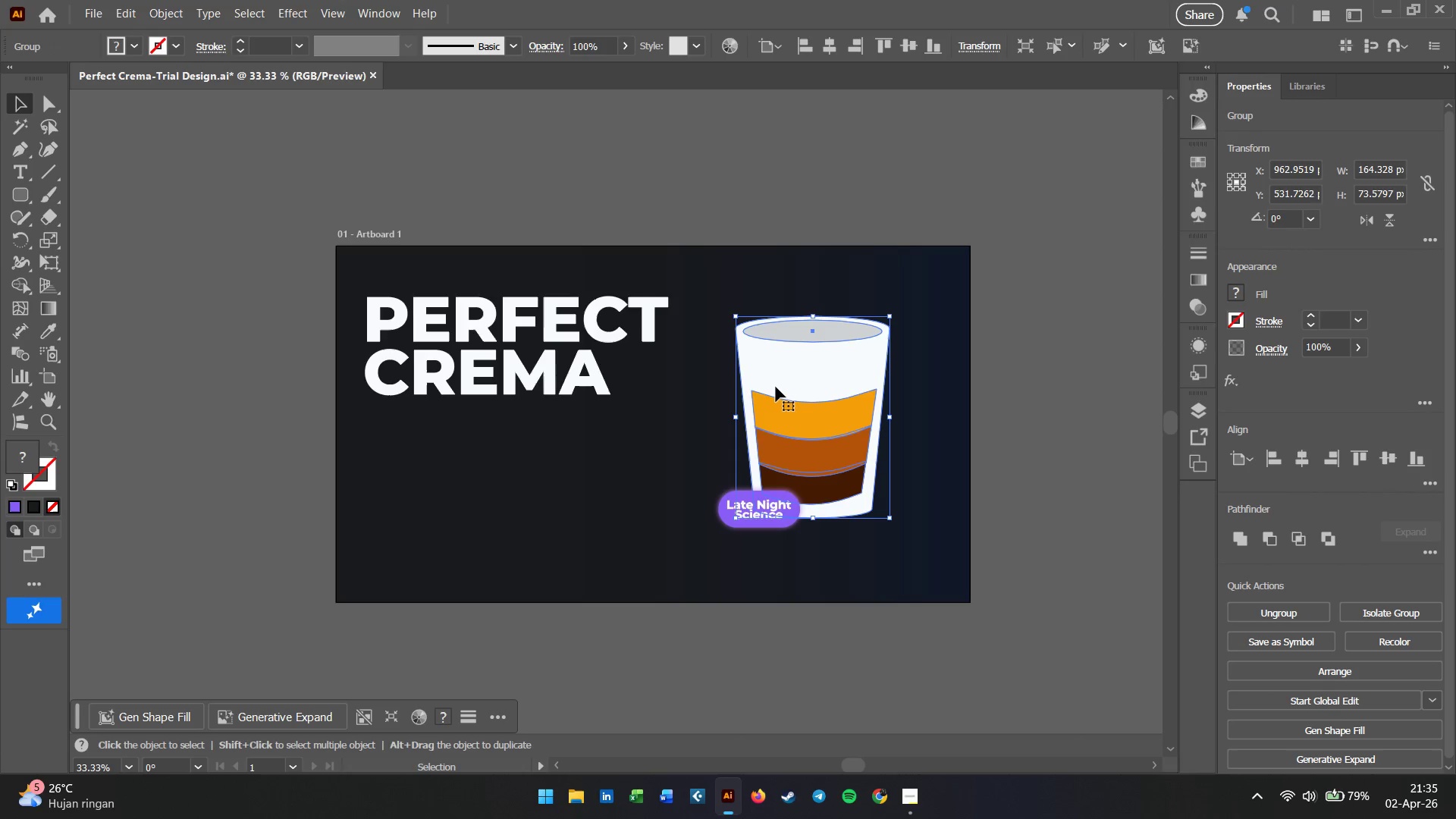 
hold_key(key=CapsLock, duration=1.5)
 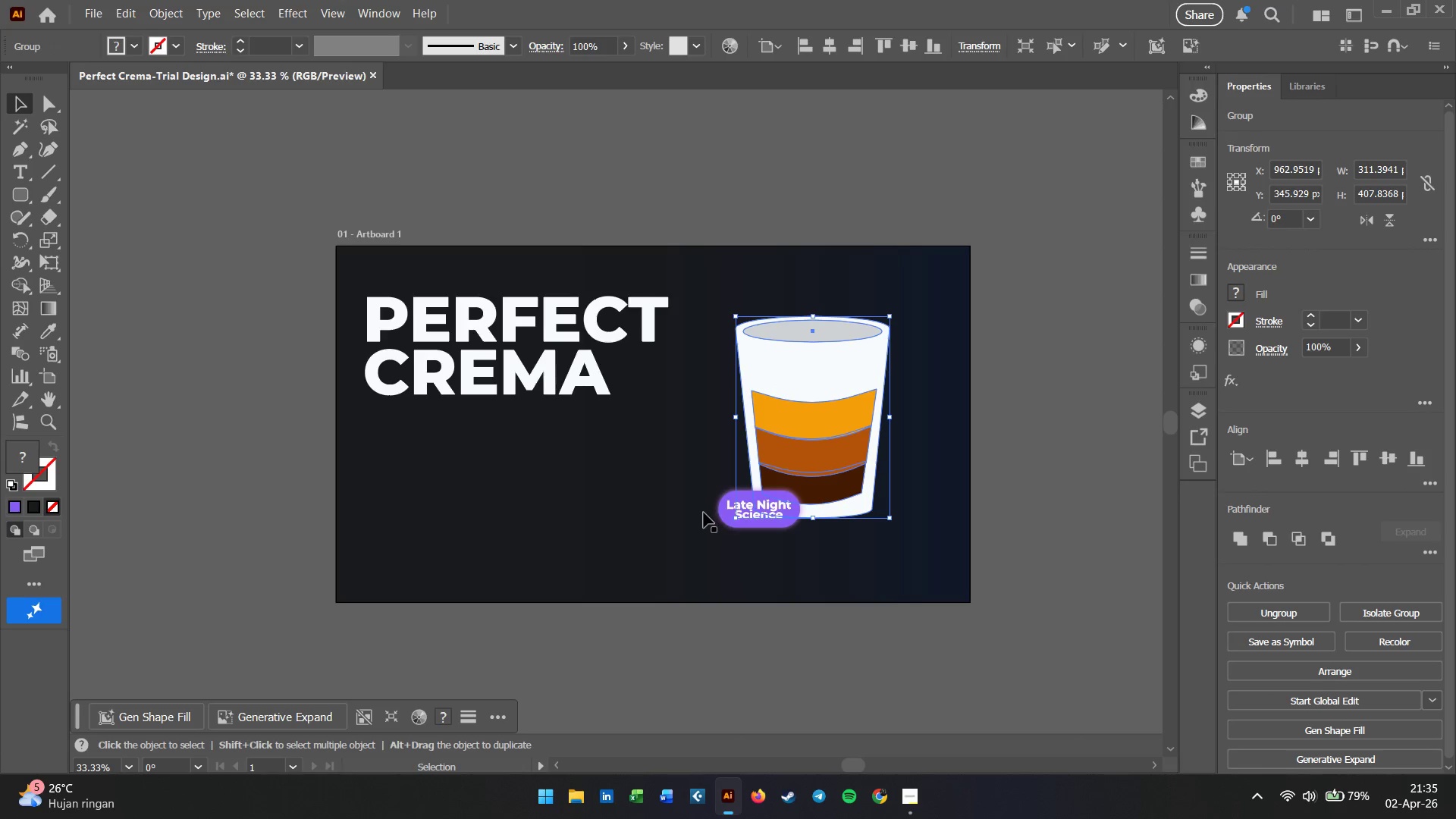 
left_click([776, 386])
 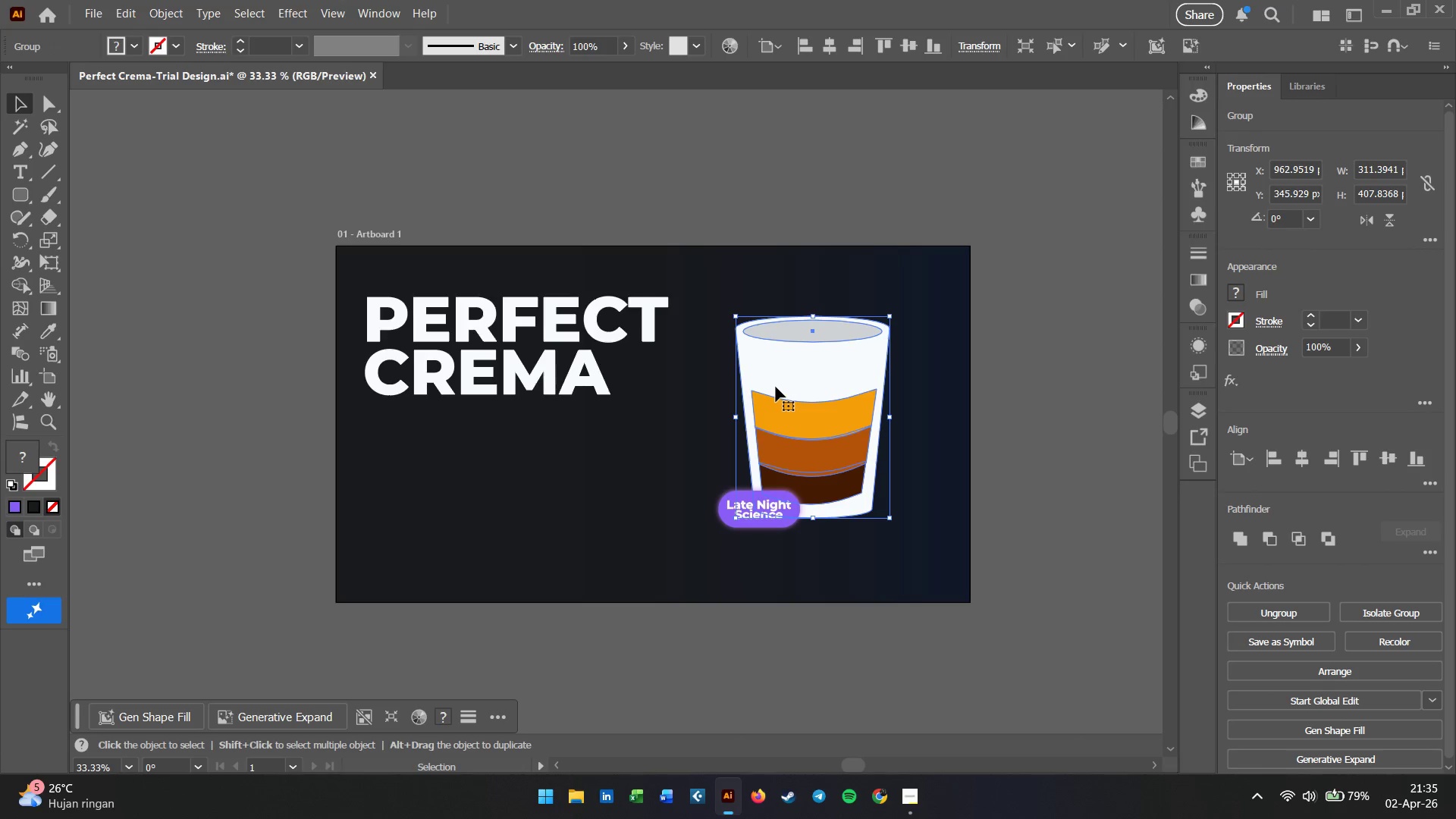 
key(CapsLock)
 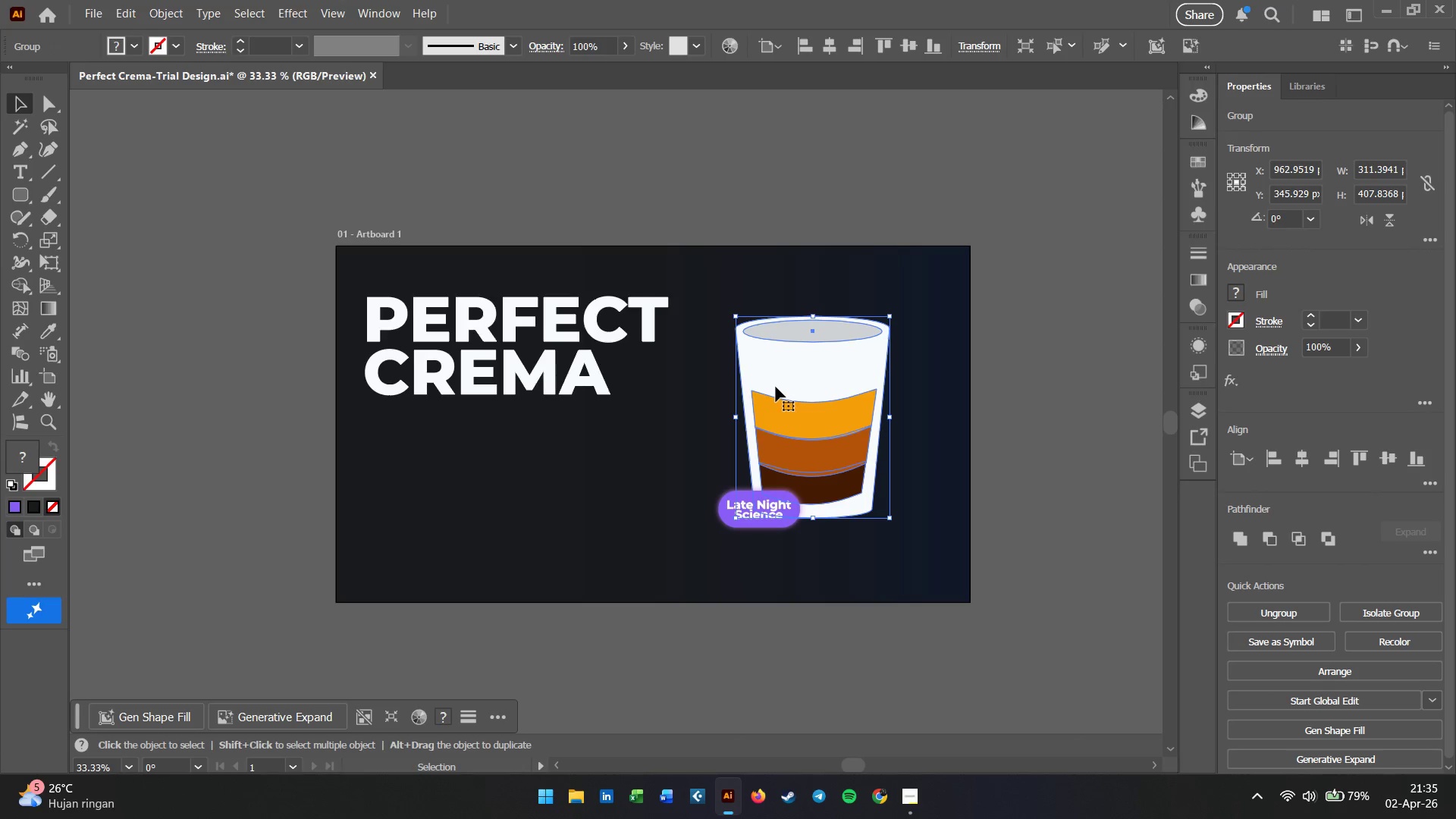 
key(CapsLock)
 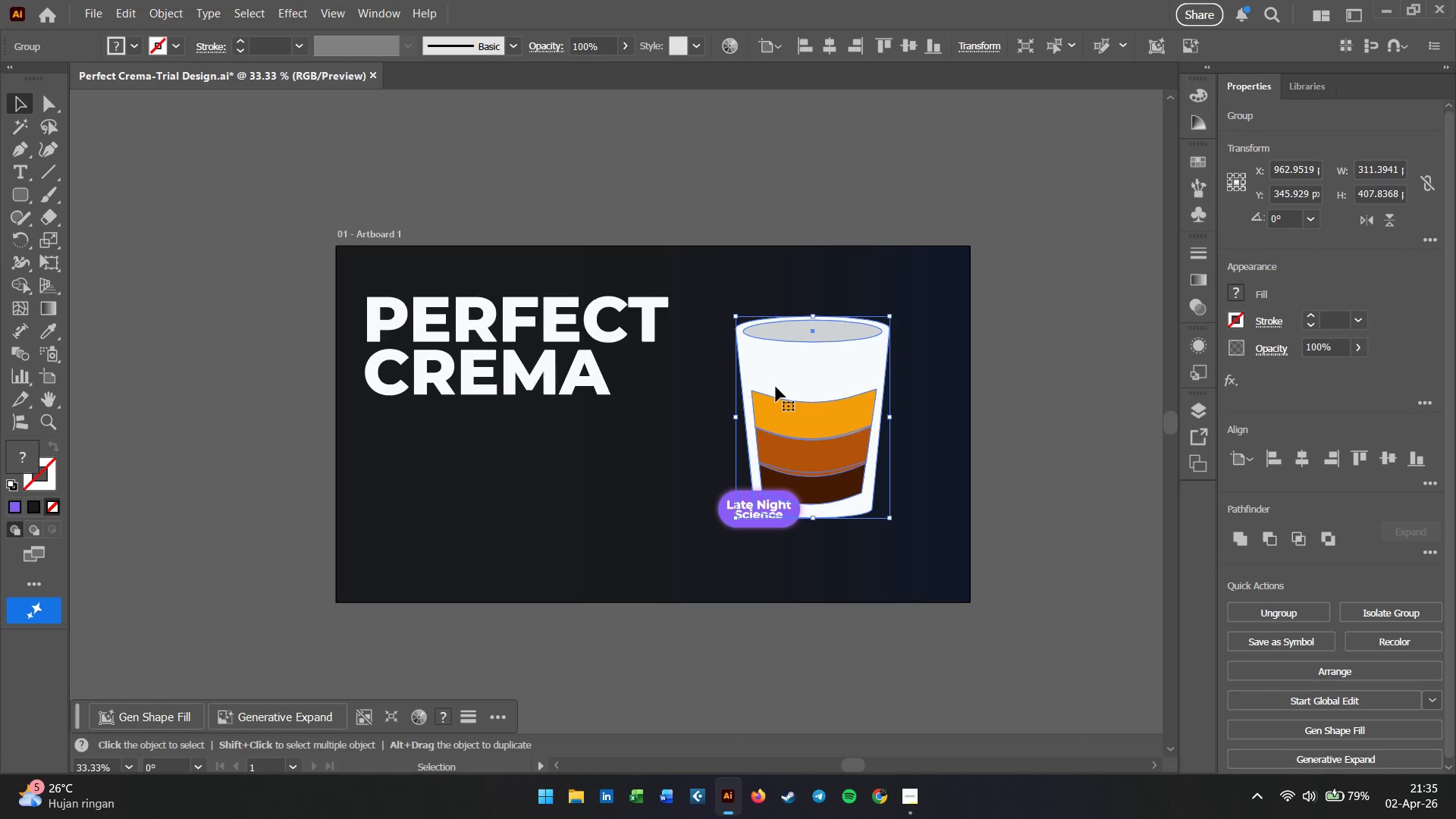 
key(CapsLock)
 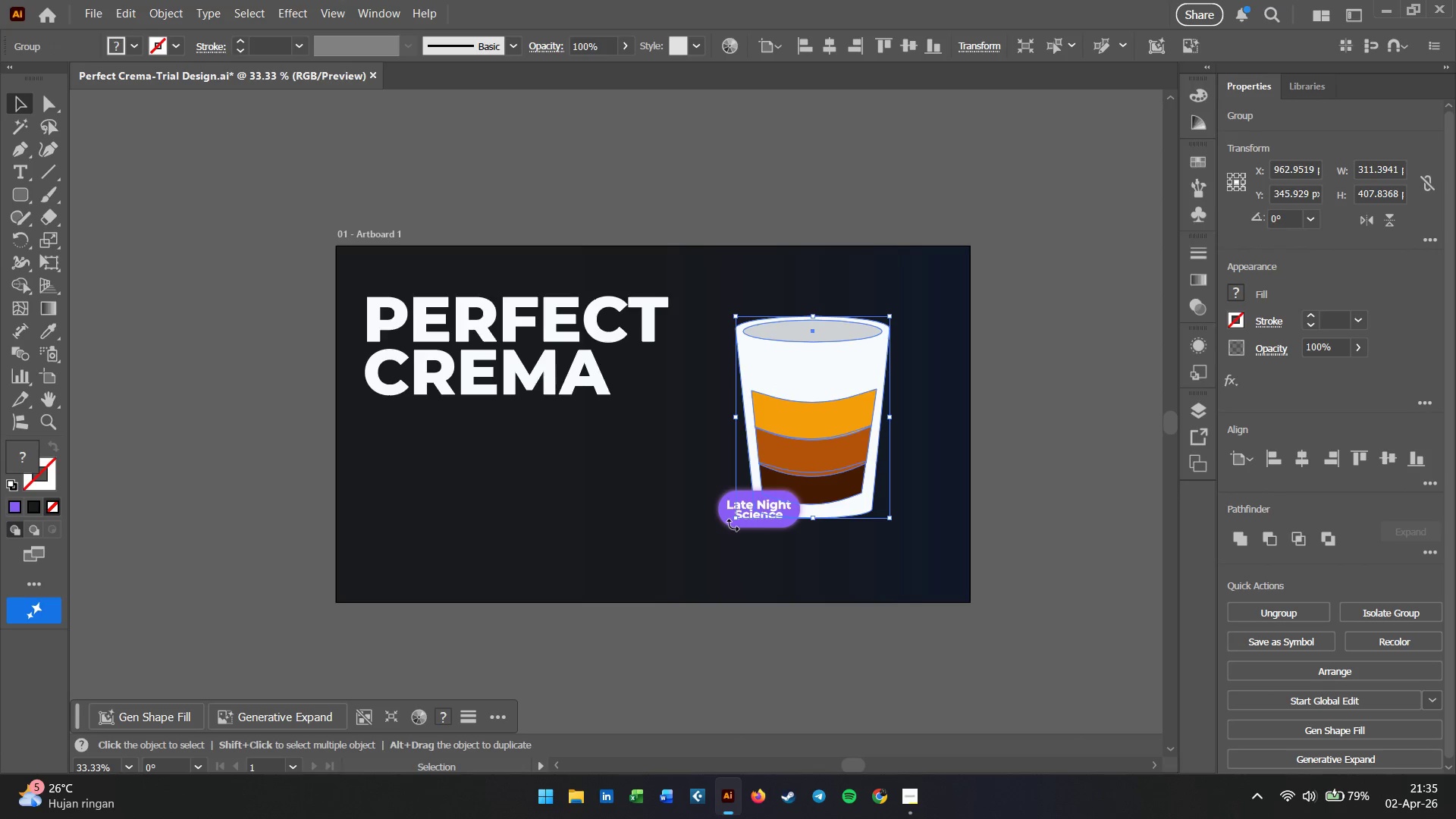 
hold_key(key=AltLeft, duration=0.41)
scroll: coordinate [837, 526], scroll_direction: up, amount: 2.0
 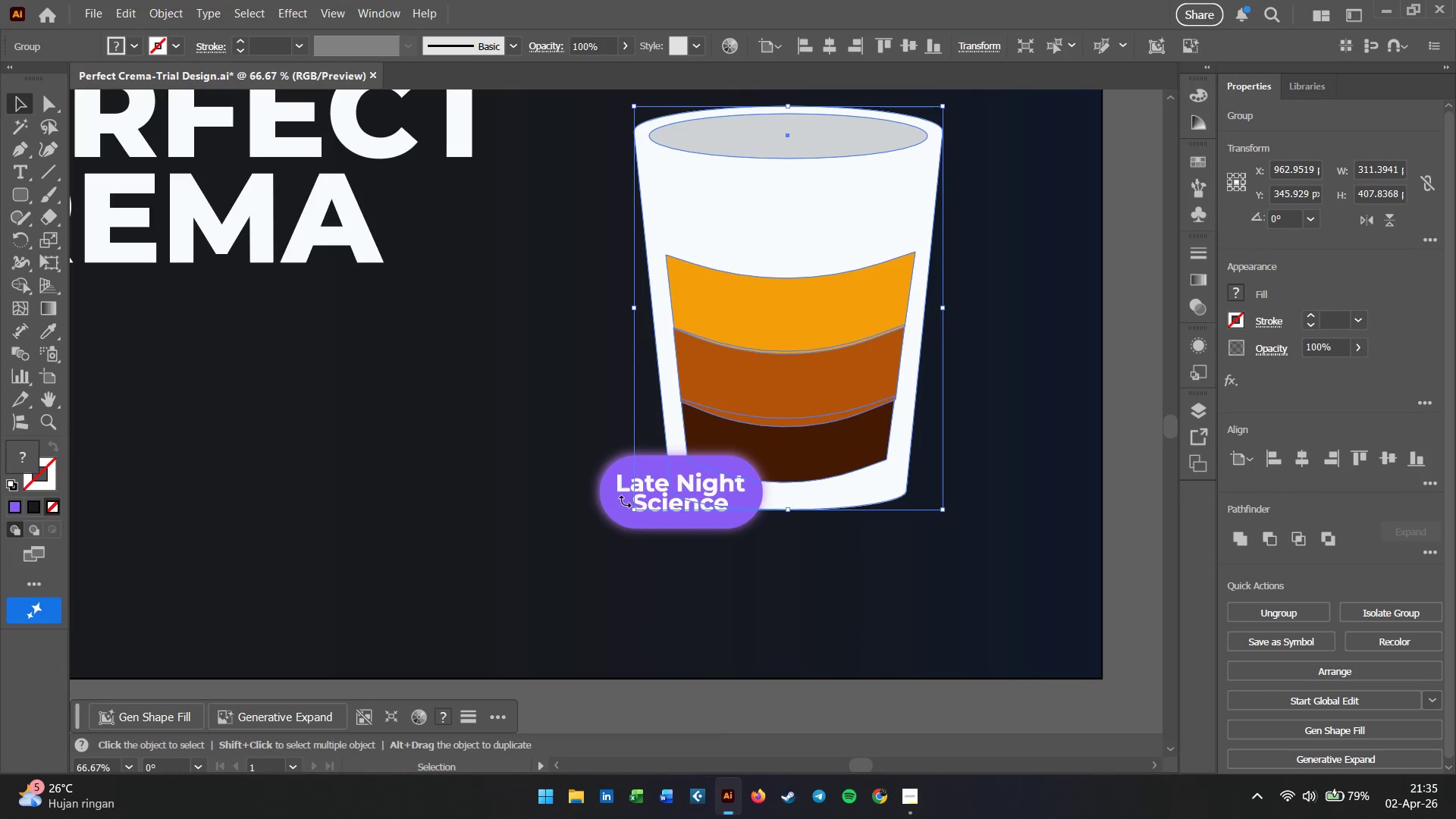 
left_click([620, 510])
 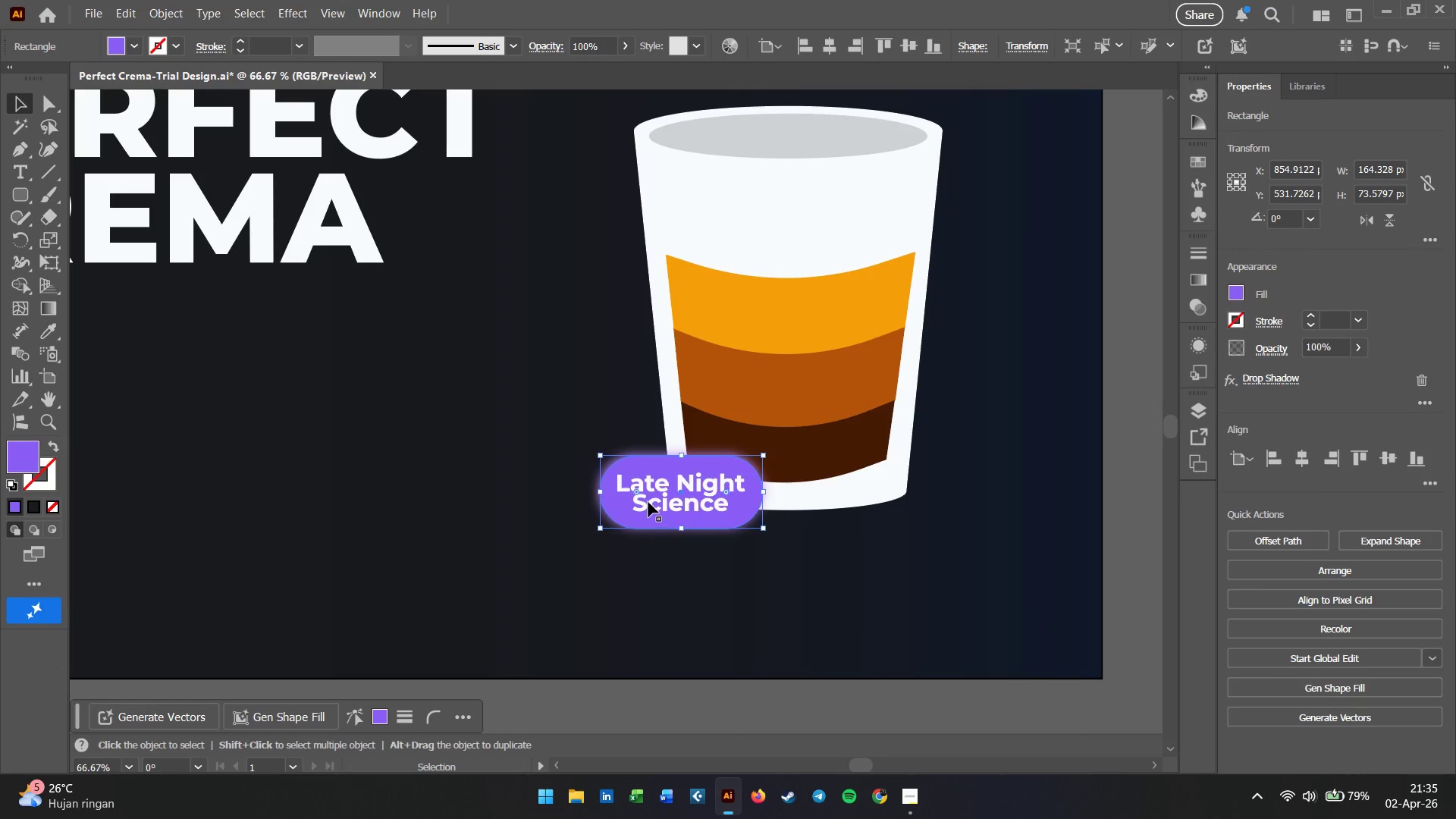 
hold_key(key=ShiftLeft, duration=0.73)
left_click([648, 500])
 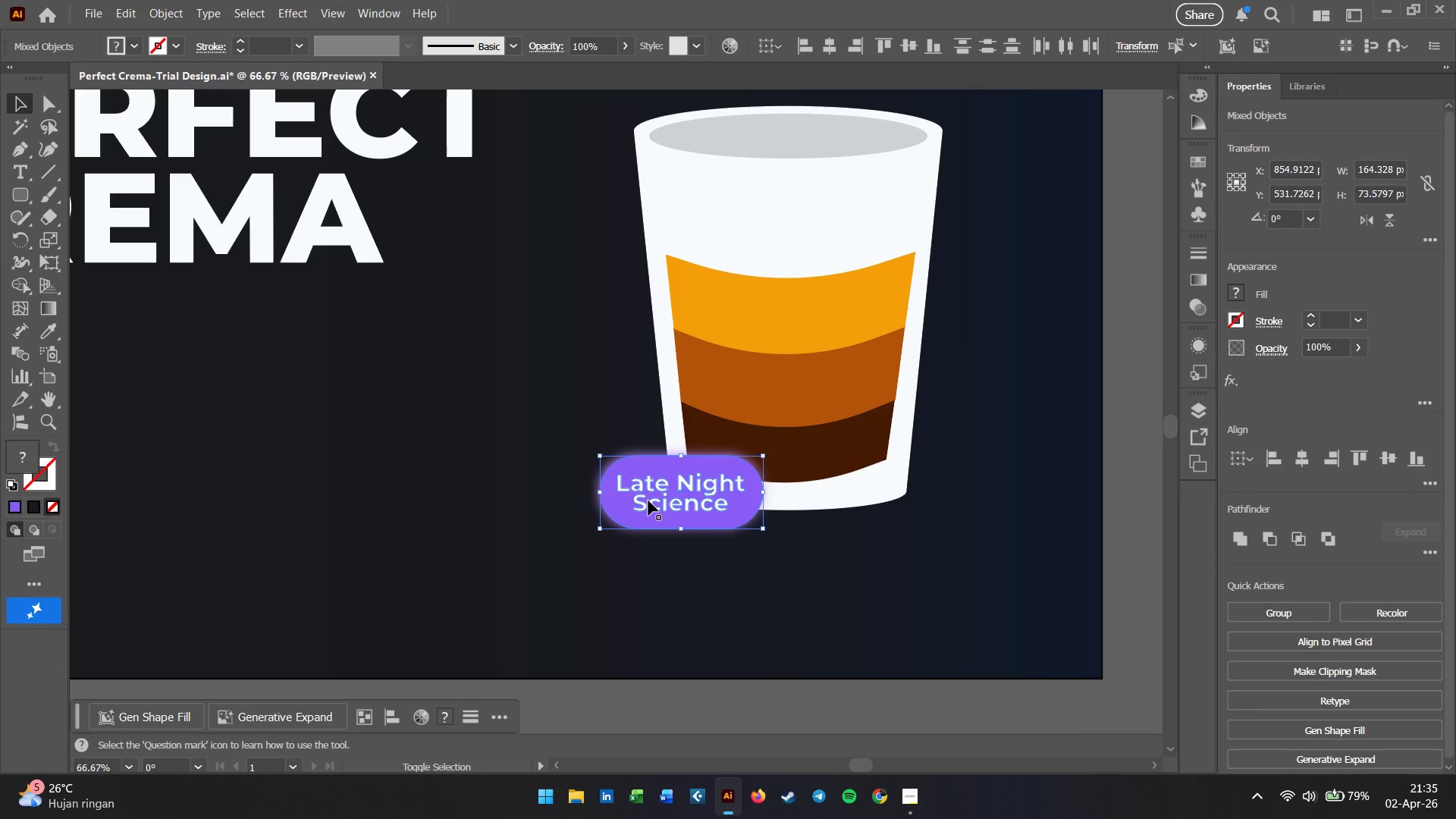 
key(Control+G)
 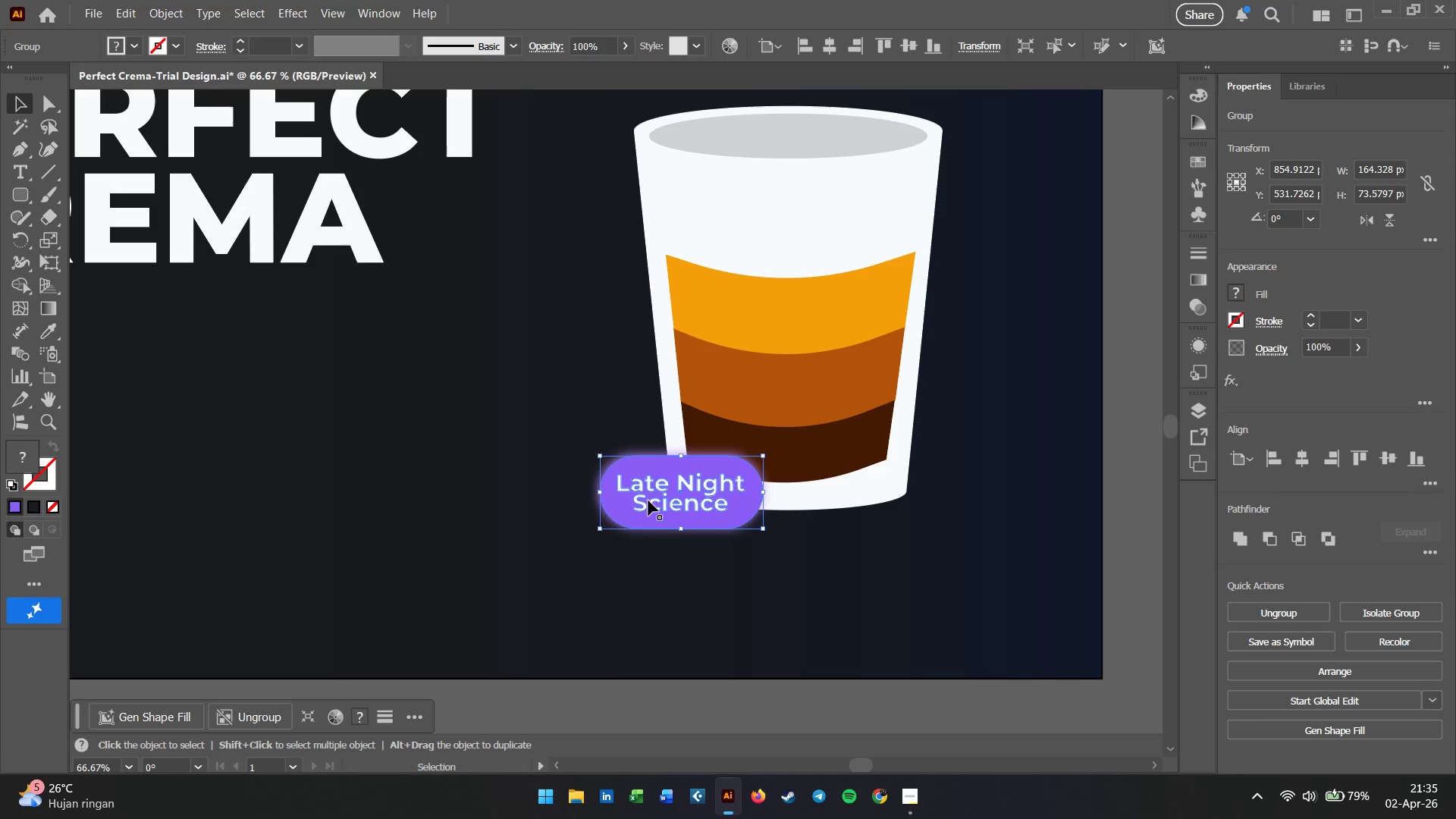 
left_click_drag(start_coordinate=[648, 500], to_coordinate=[614, 525])
 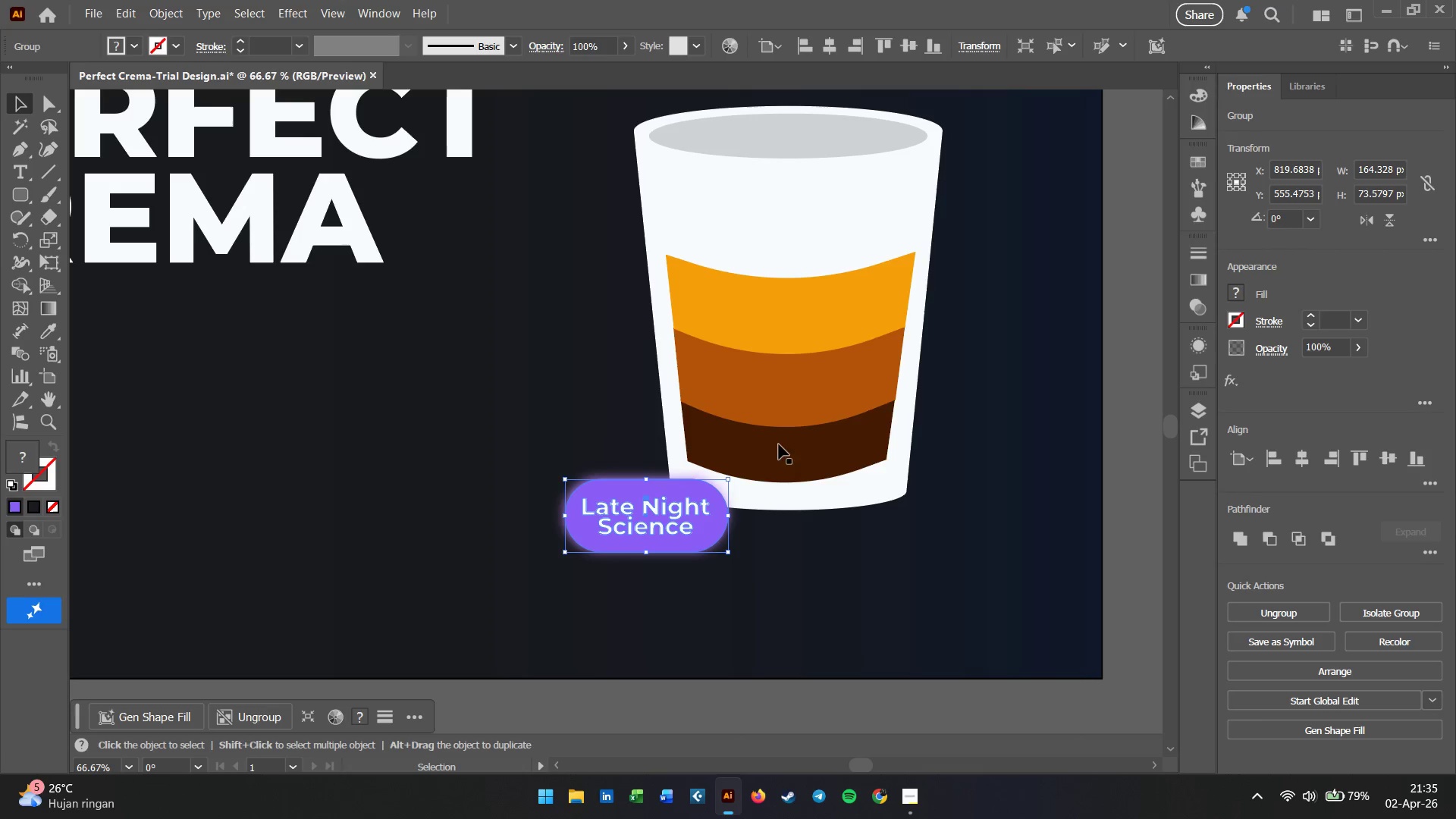 
left_click([810, 430])
 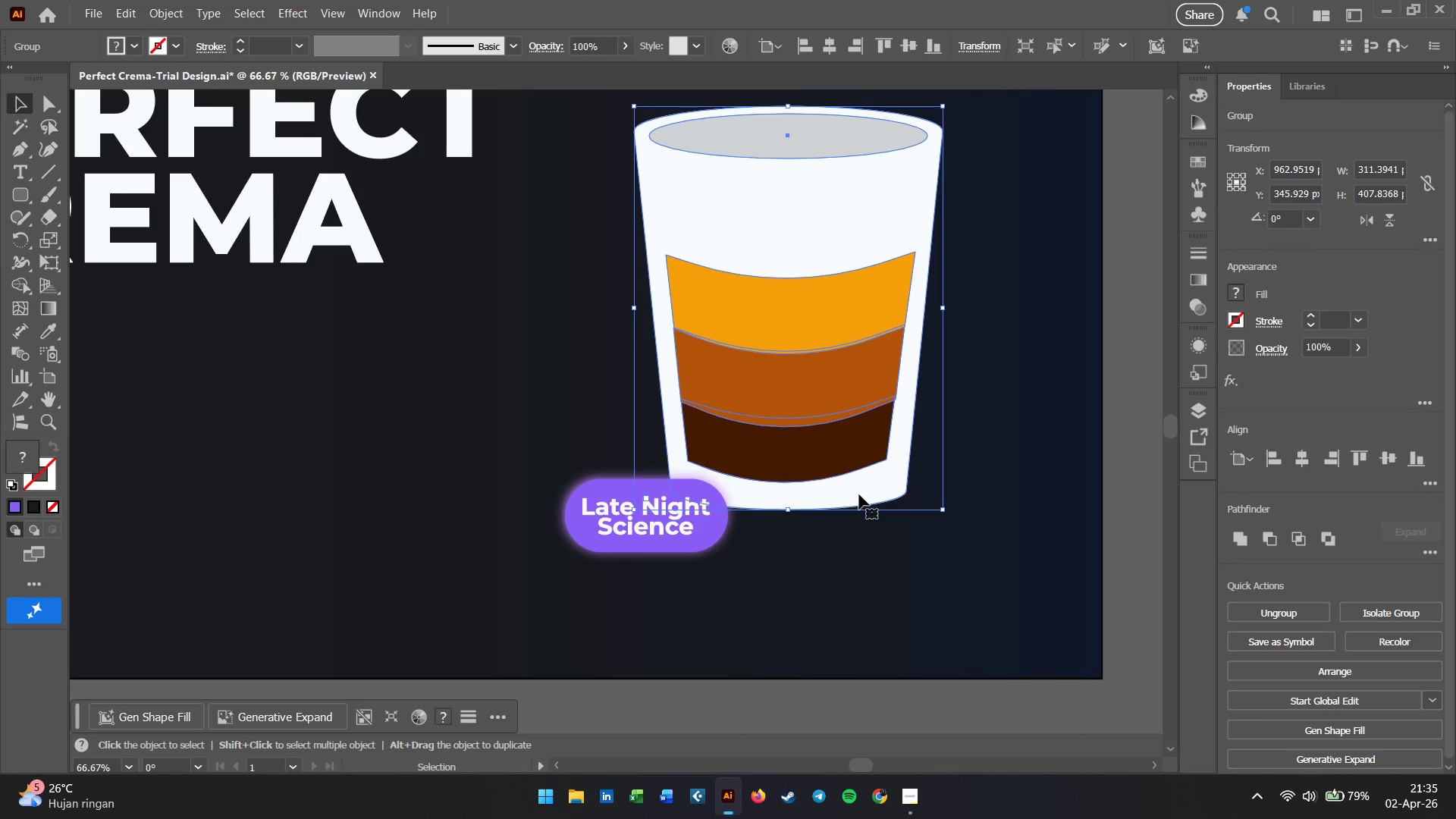 
left_click_drag(start_coordinate=[859, 494], to_coordinate=[861, 527])
 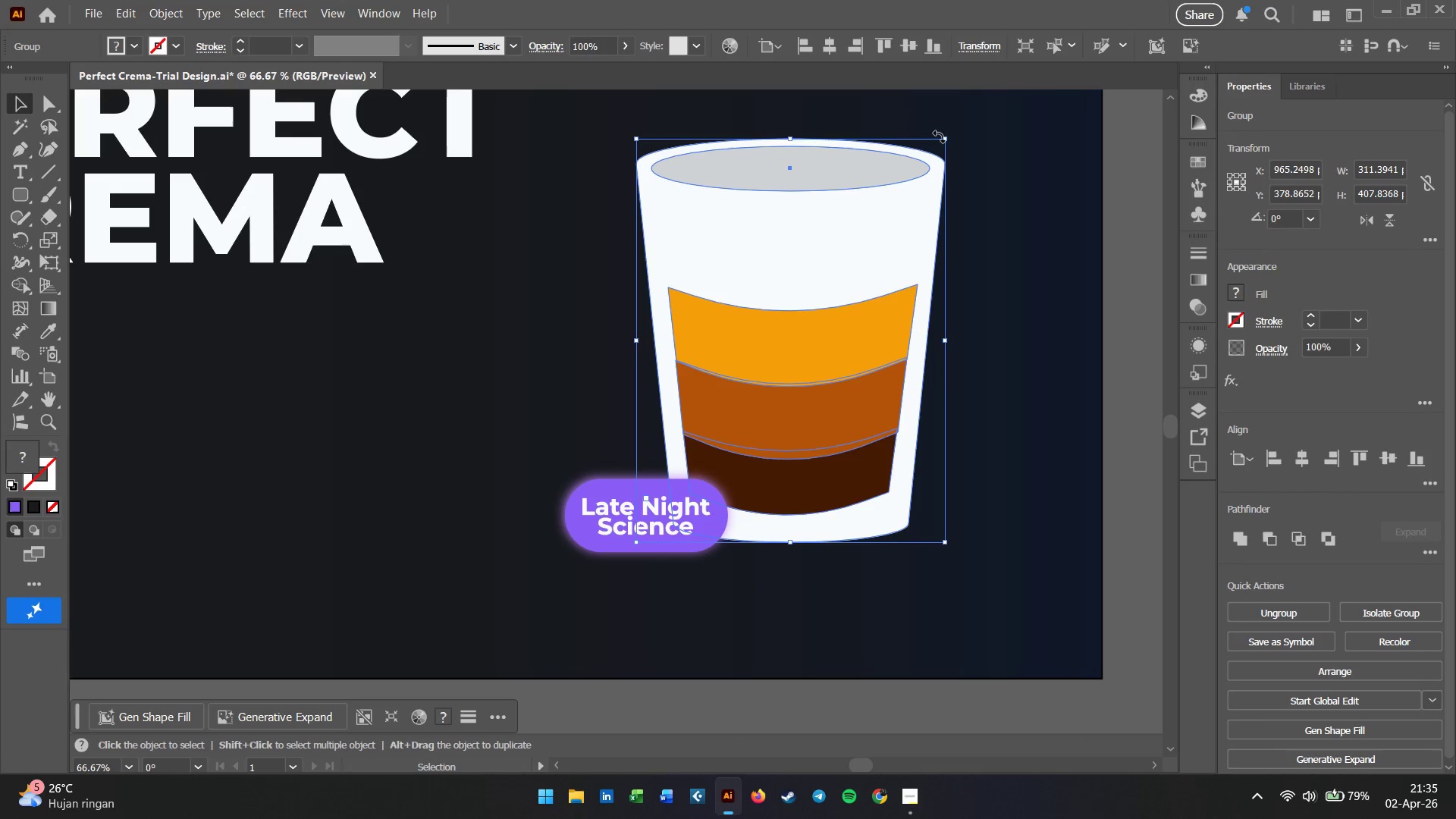 
left_click_drag(start_coordinate=[946, 136], to_coordinate=[918, 162])
 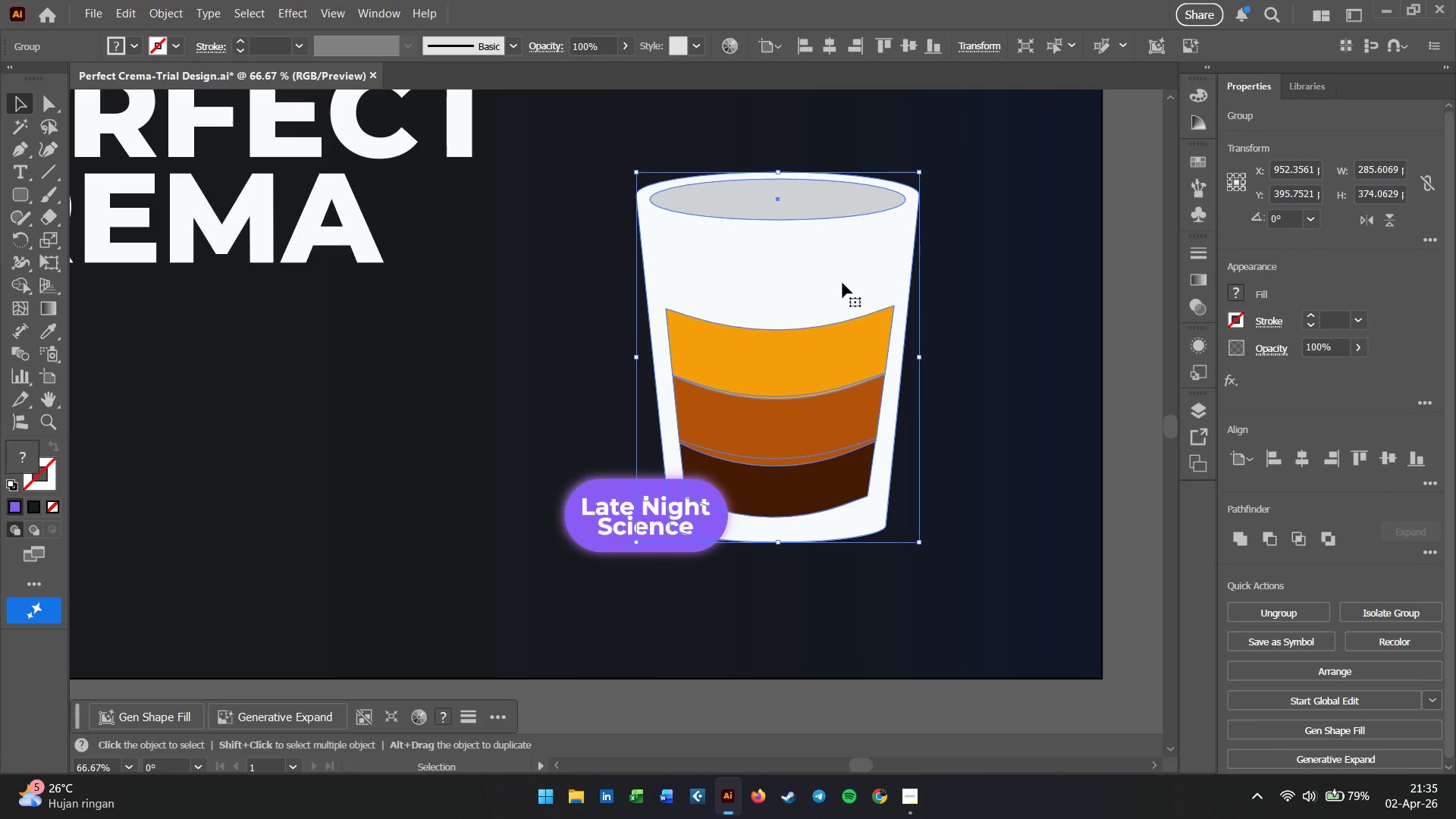 
hold_key(key=ShiftLeft, duration=0.83)
 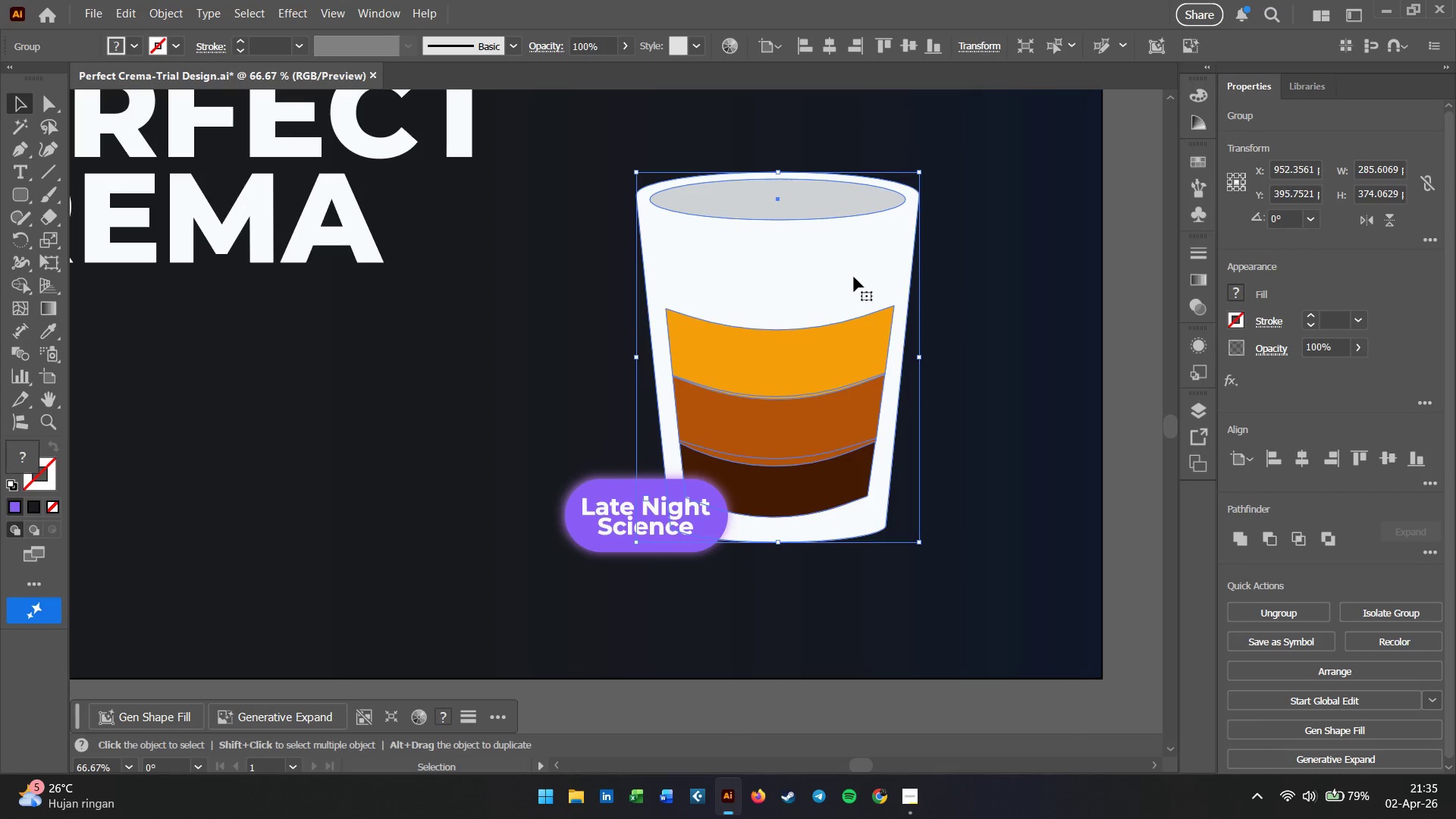 
left_click_drag(start_coordinate=[843, 283], to_coordinate=[863, 296])
 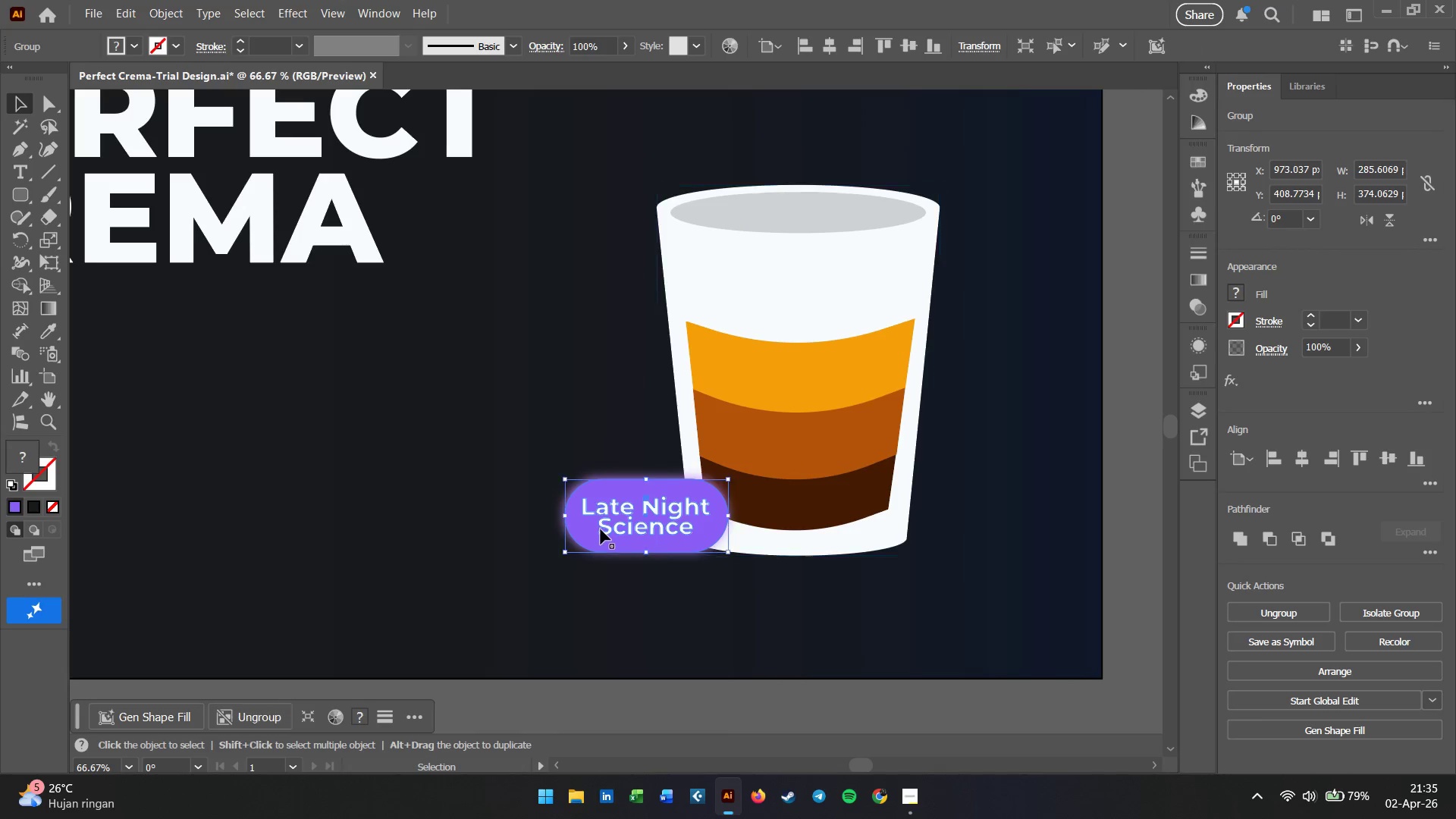 
left_click_drag(start_coordinate=[599, 515], to_coordinate=[646, 541])
 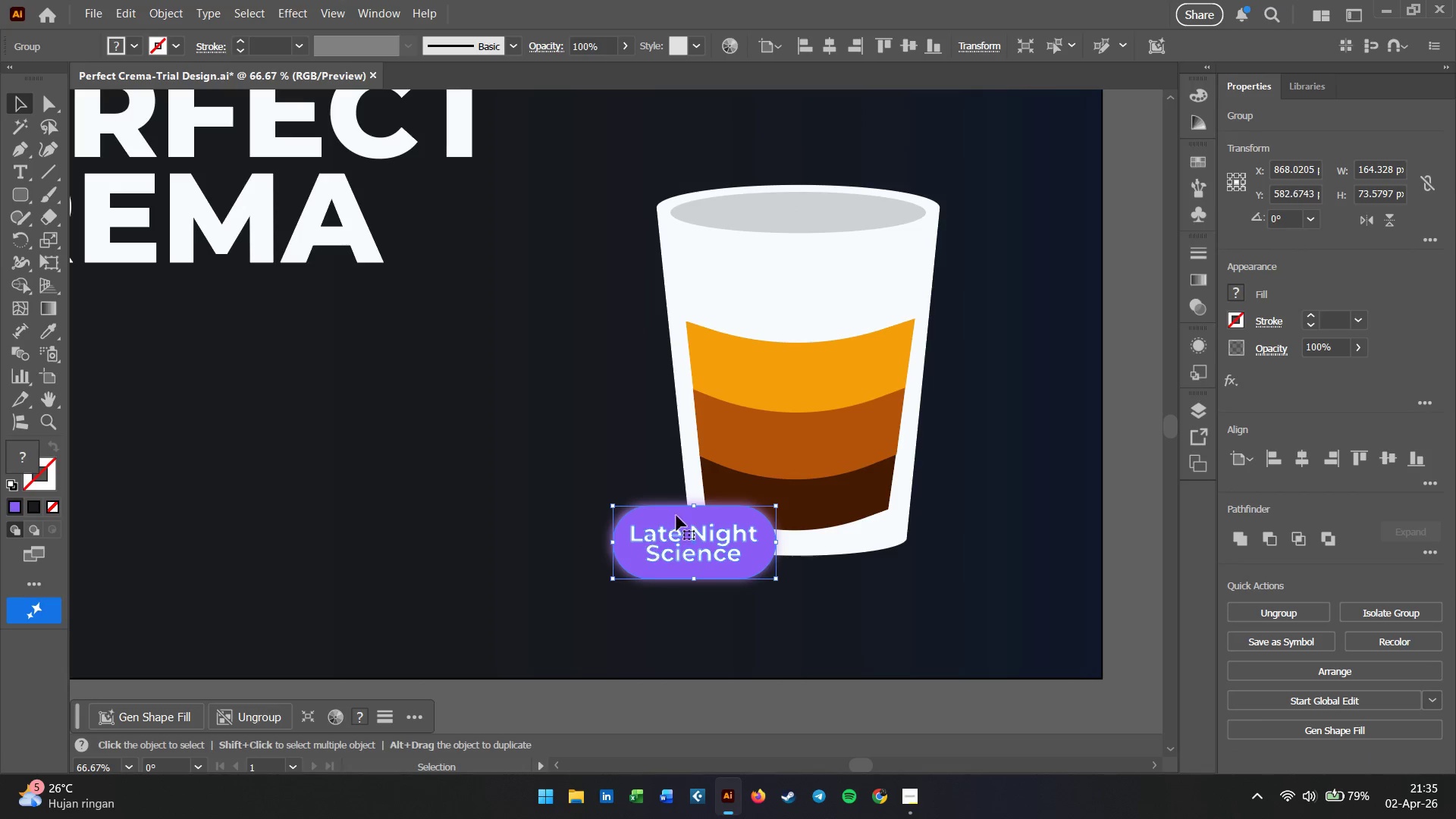 
hold_key(key=AltLeft, duration=1.26)
scroll: coordinate [676, 516], scroll_direction: down, amount: 2.0
 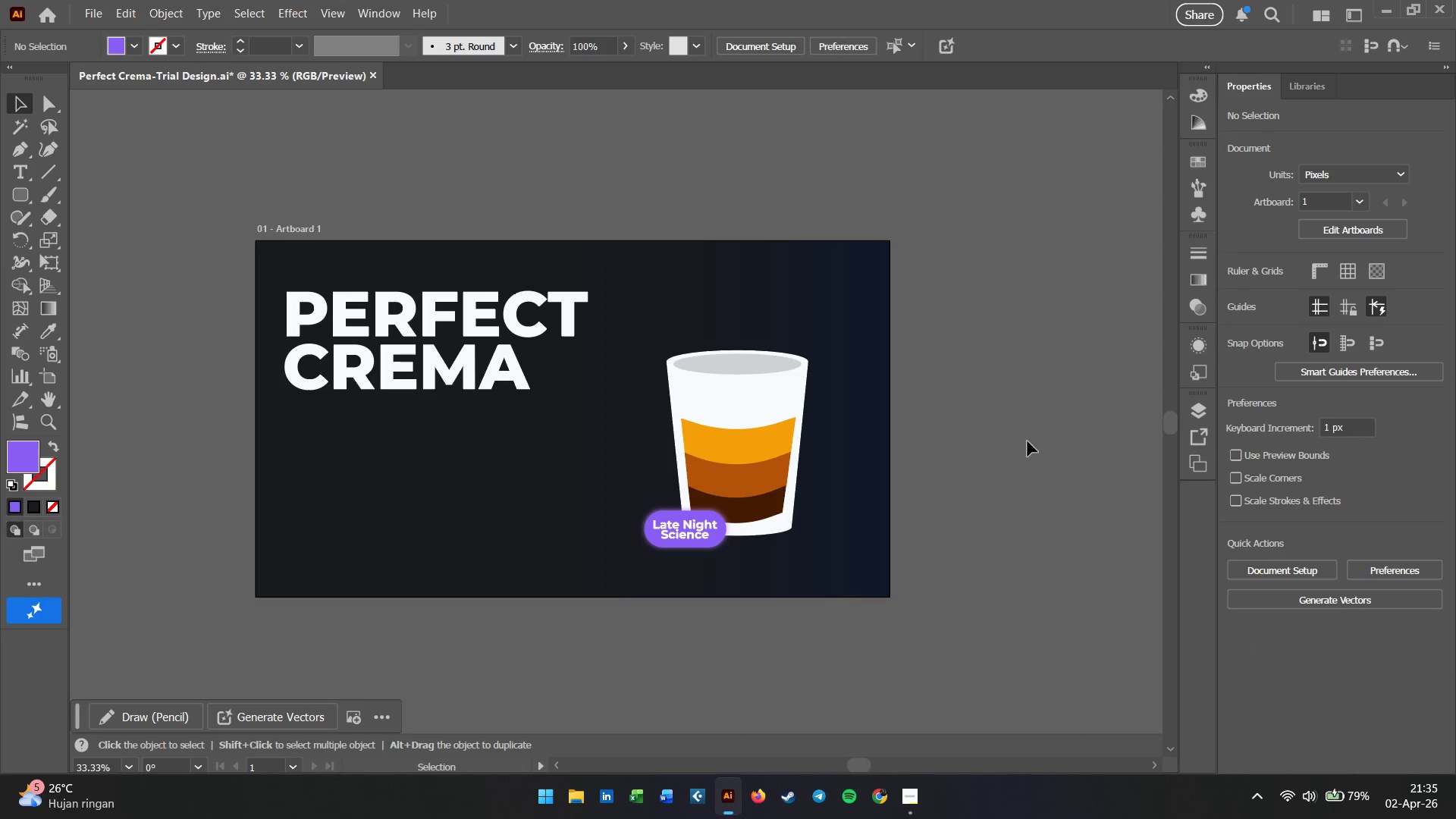 
wait(6.0)
 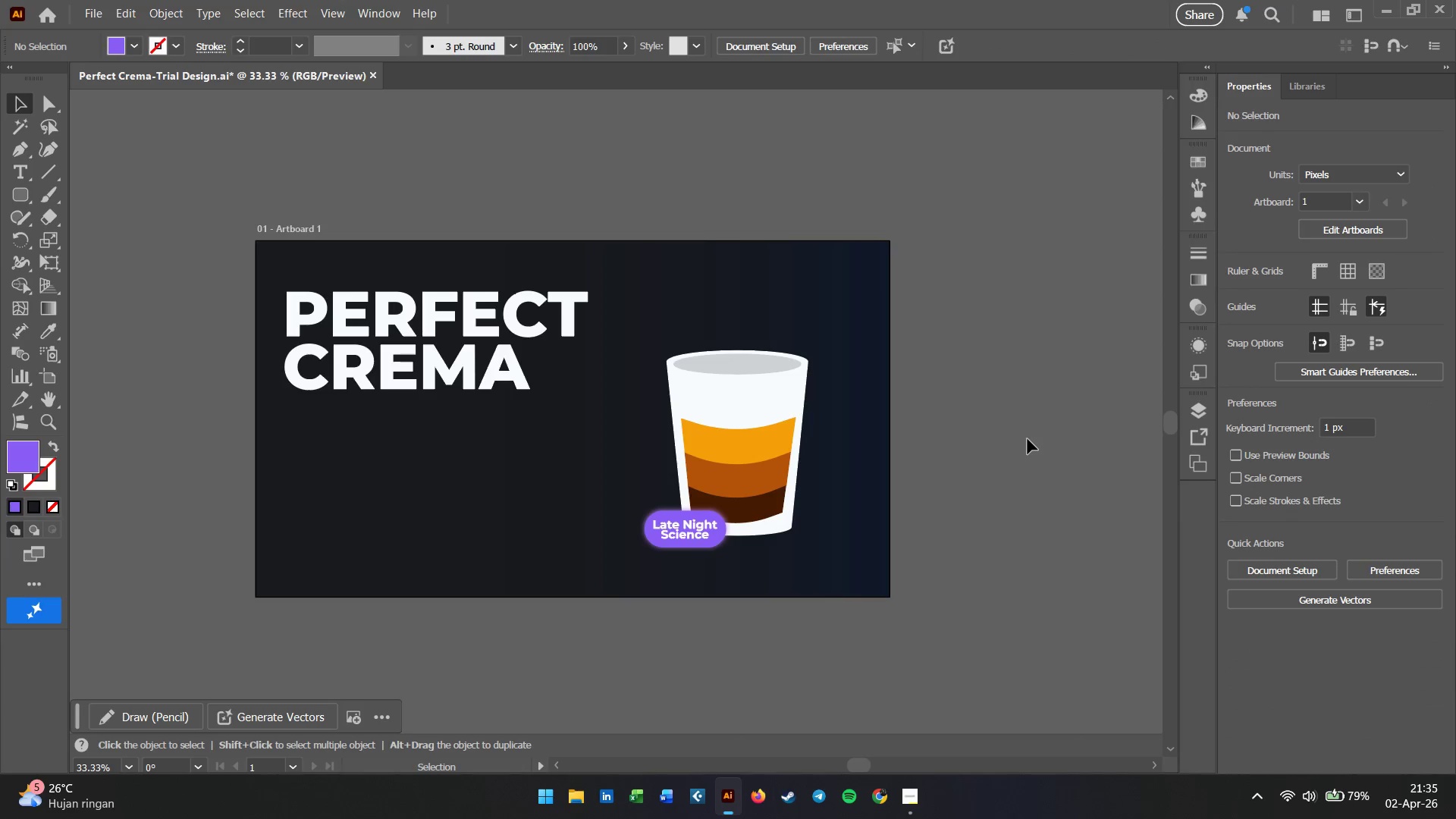 
hold_key(key=AltLeft, duration=2.39)
scroll: coordinate [636, 532], scroll_direction: up, amount: 3.0
 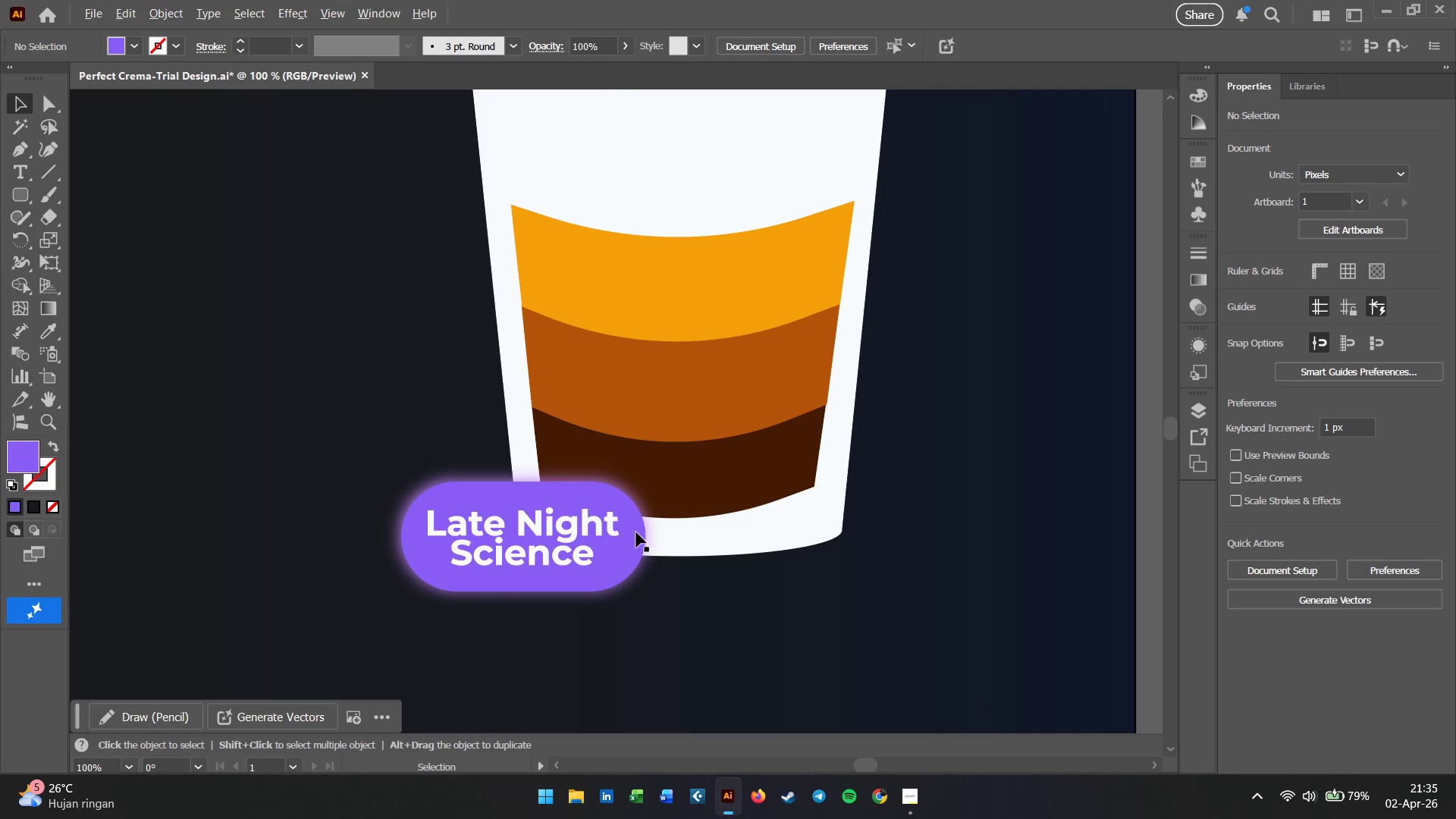 
scroll: coordinate [636, 532], scroll_direction: down, amount: 1.0
 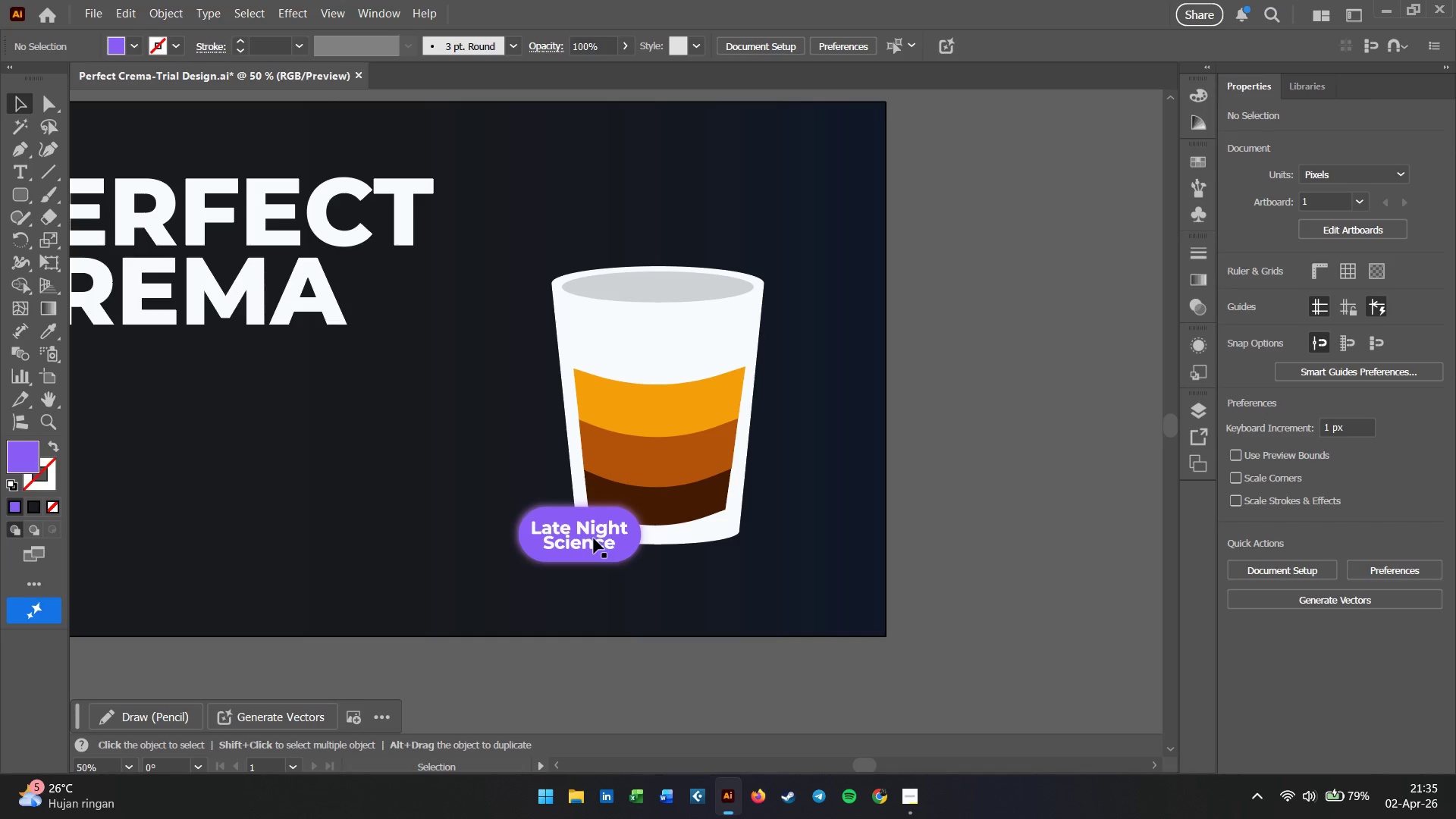 
left_click([594, 523])
 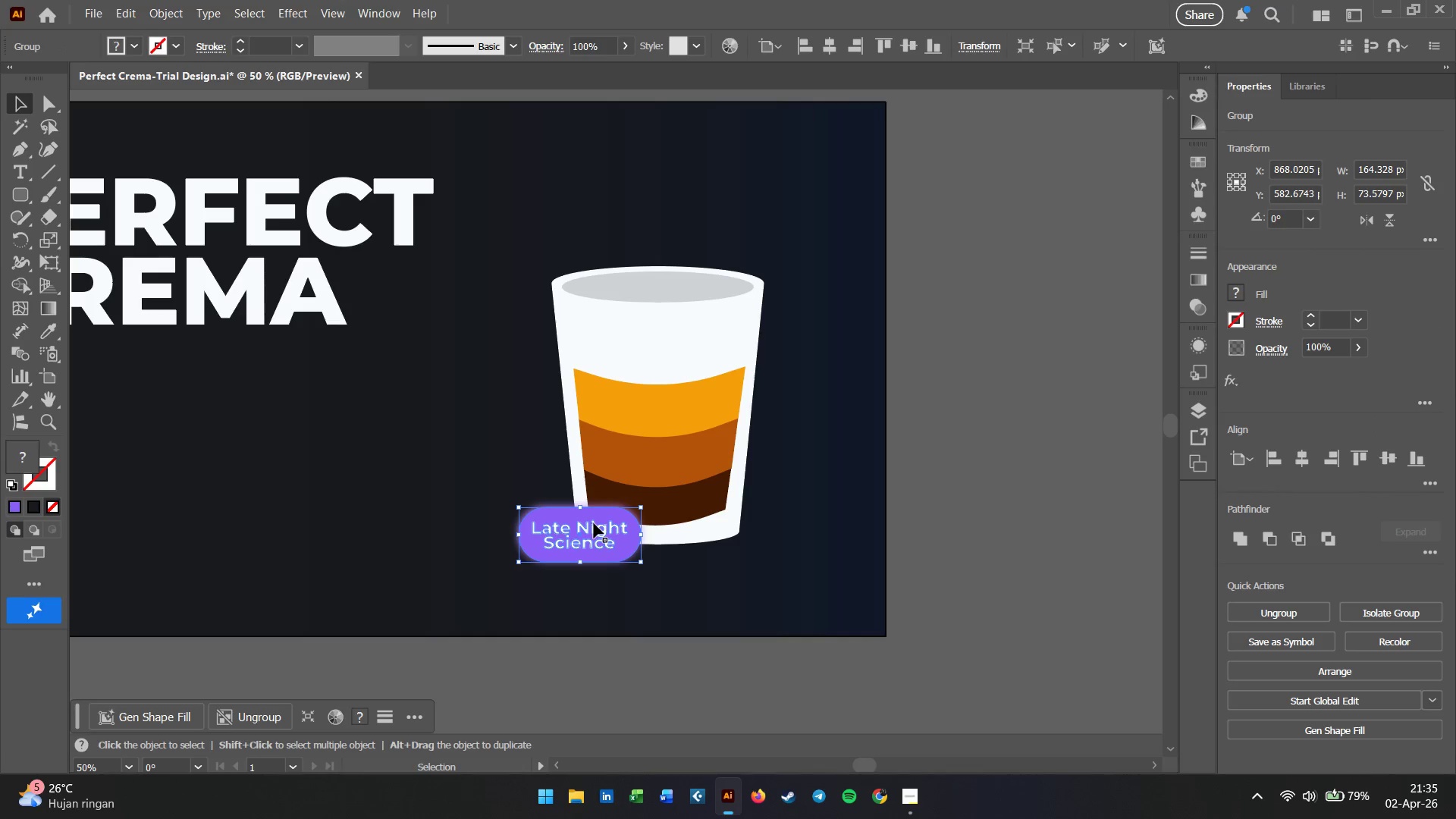 
key(Control+U)
 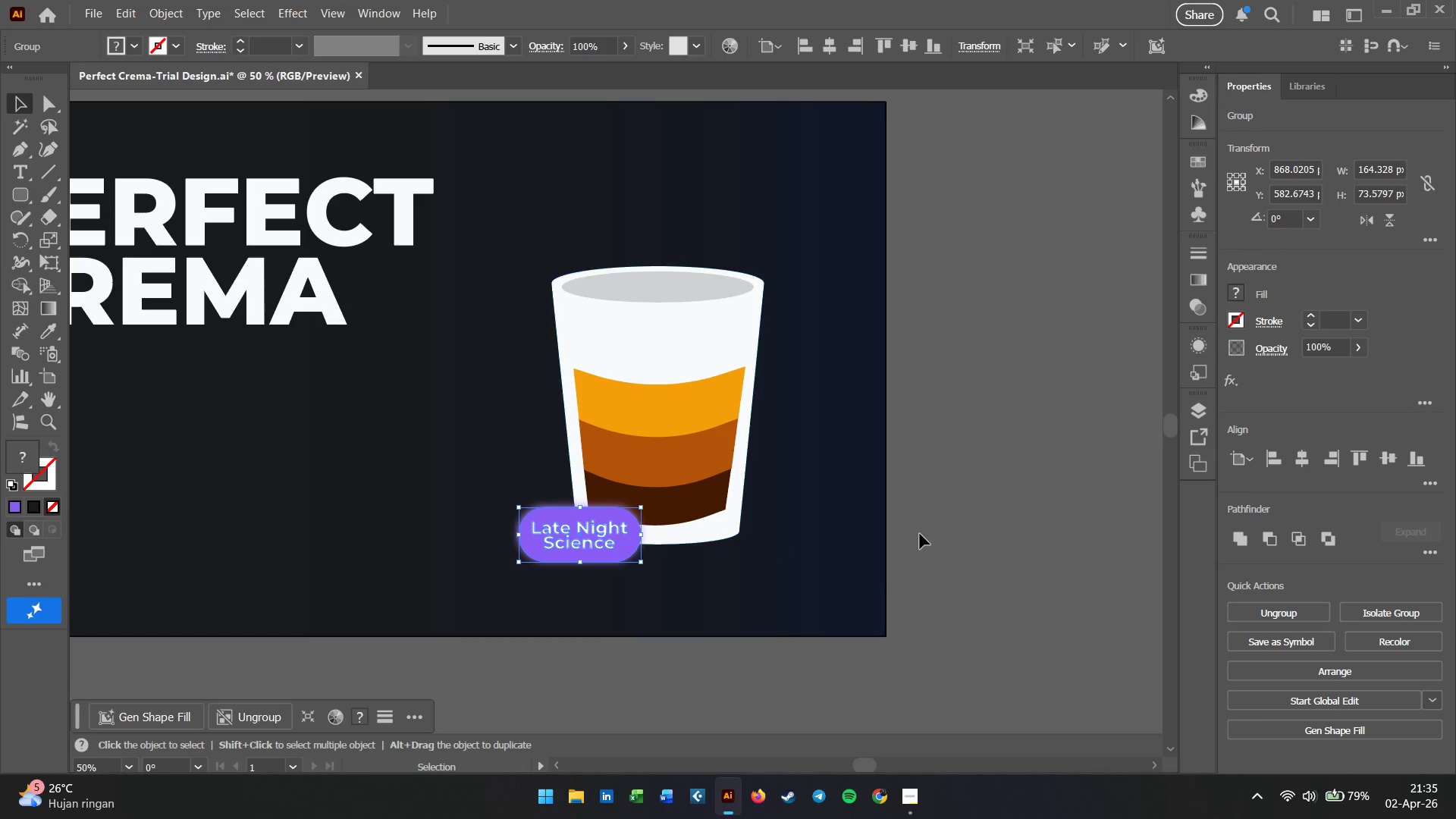 
left_click([999, 525])
 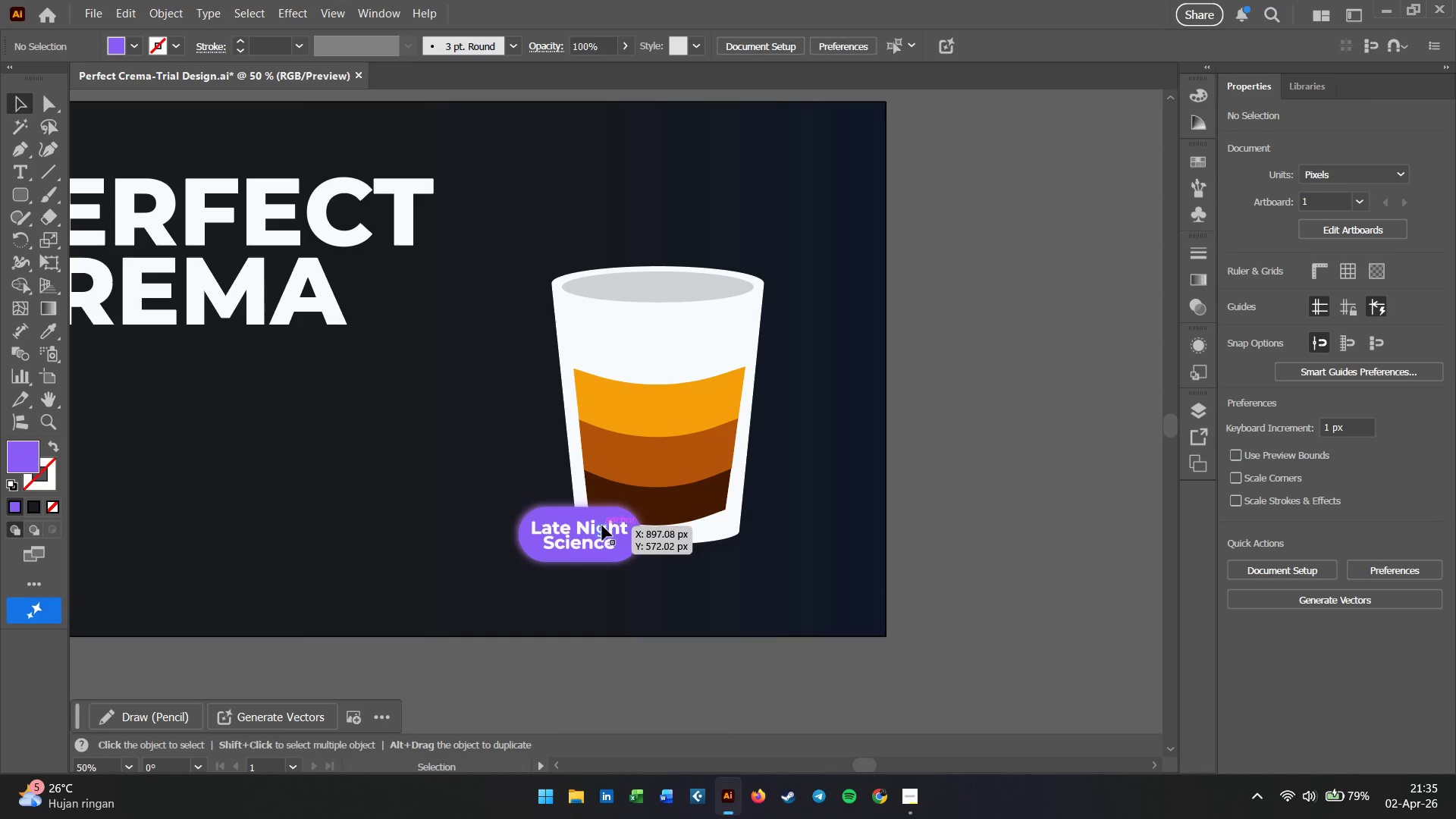 
left_click([602, 528])
 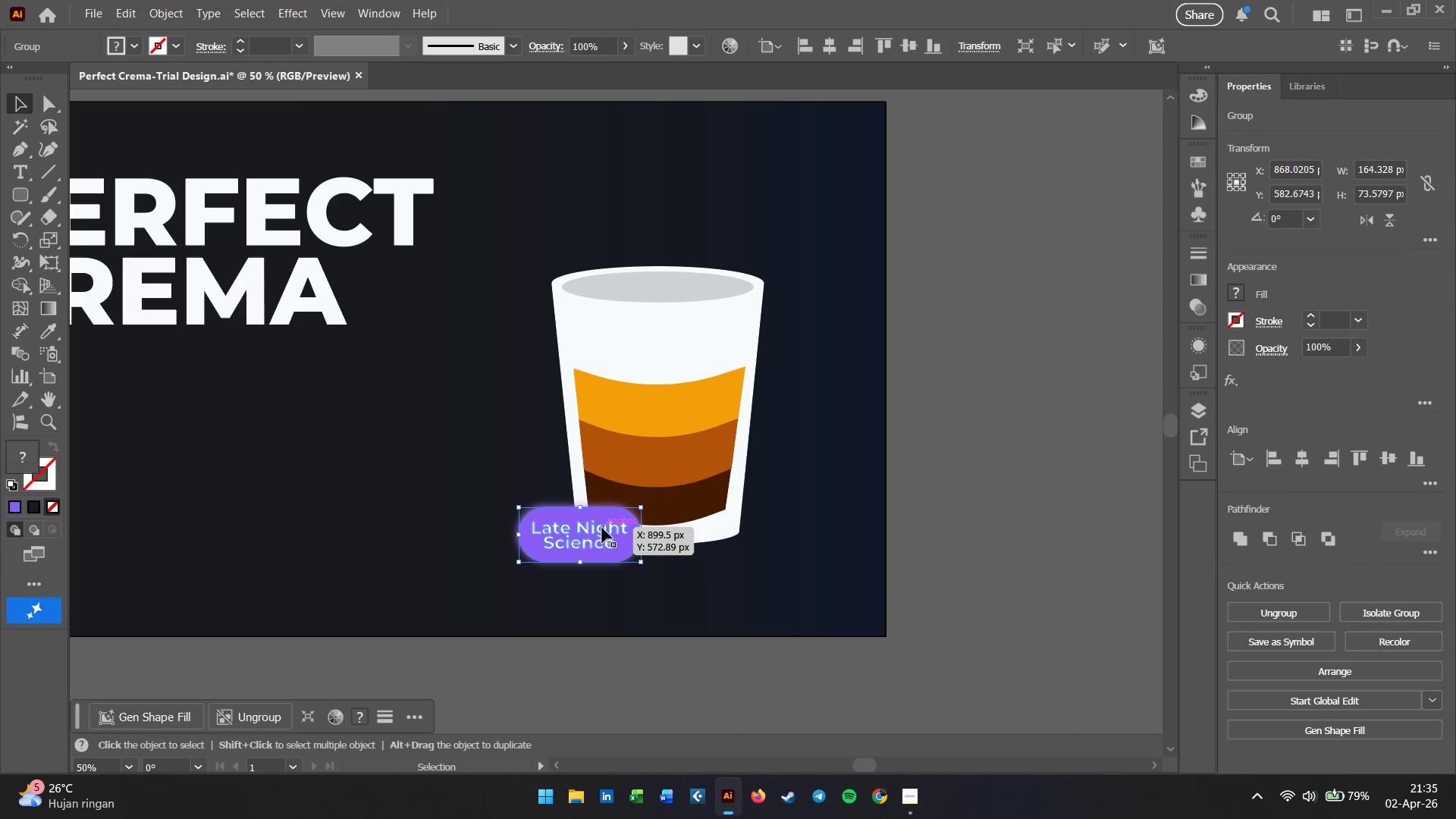 
right_click([602, 528])
 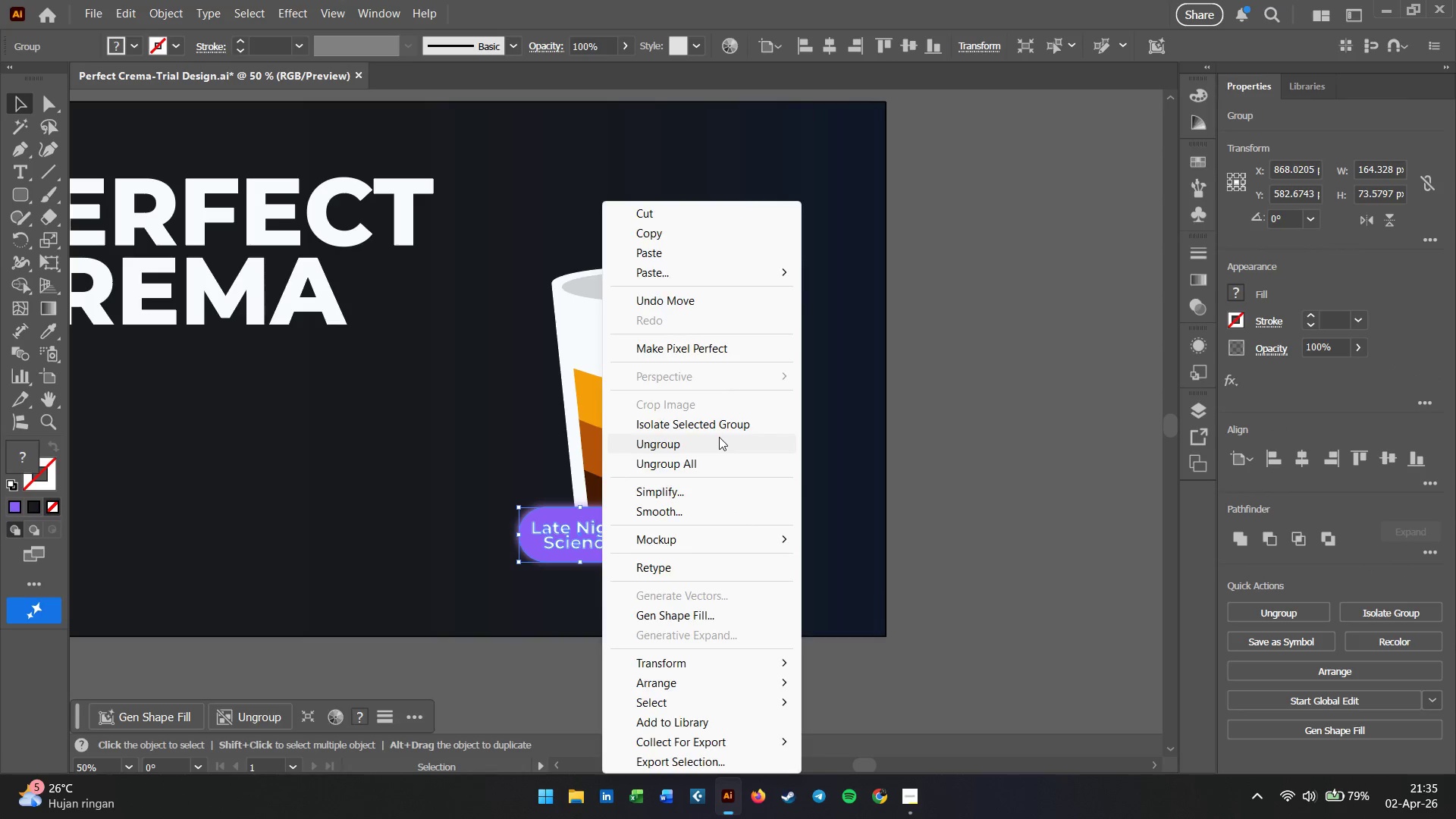 
double_click([943, 478])
 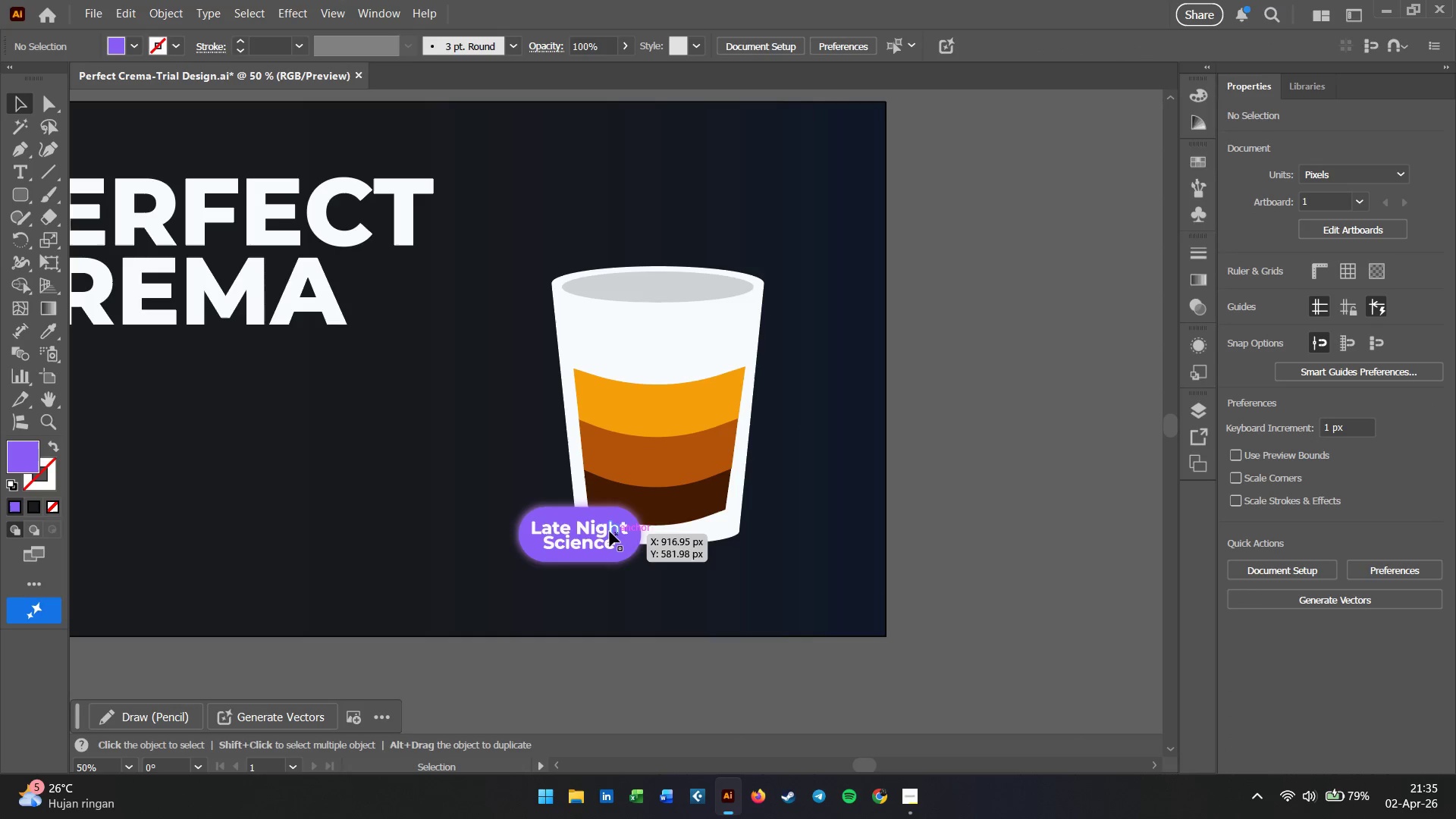 
left_click([608, 531])
 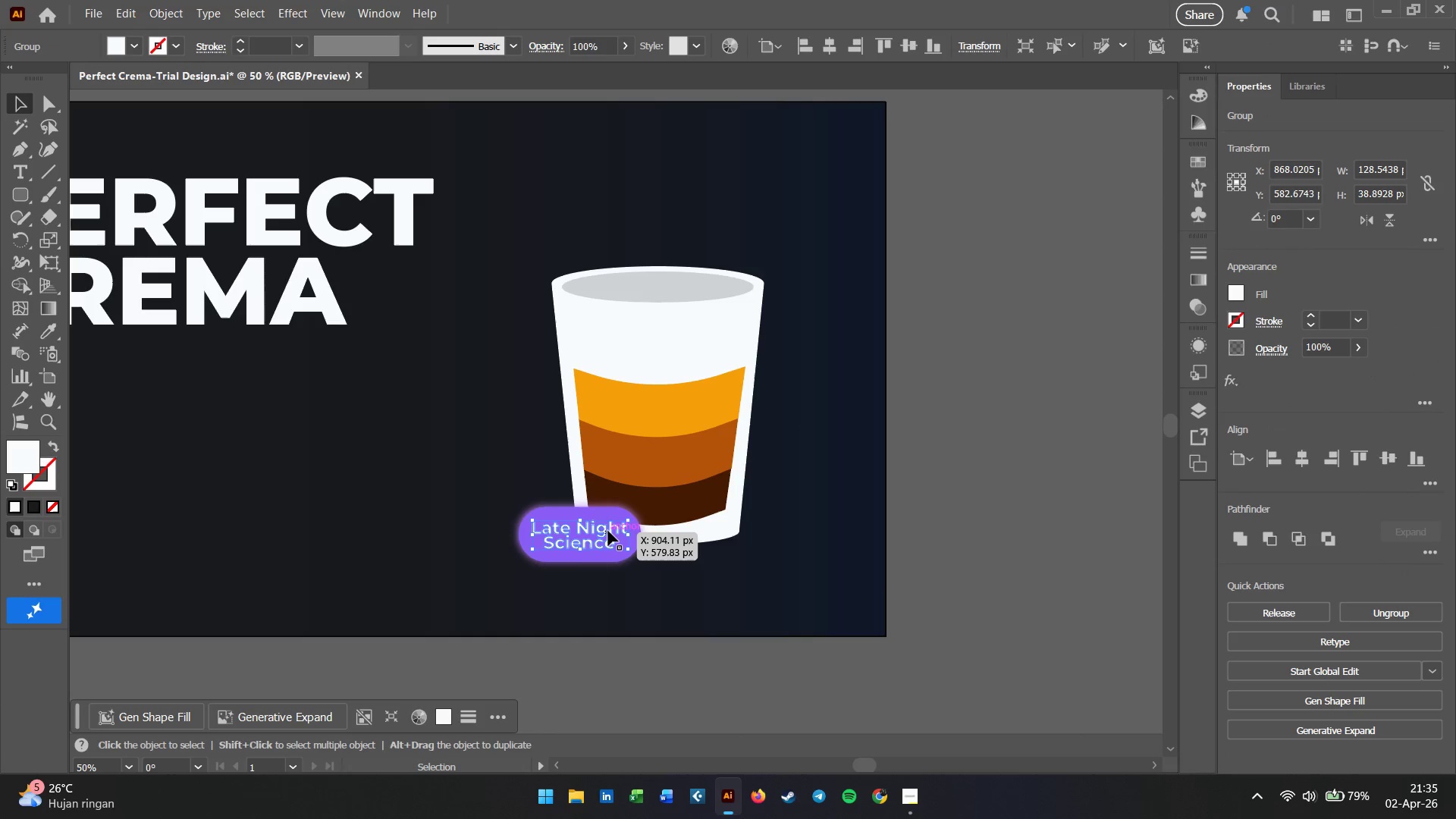 
key(Backspace)
 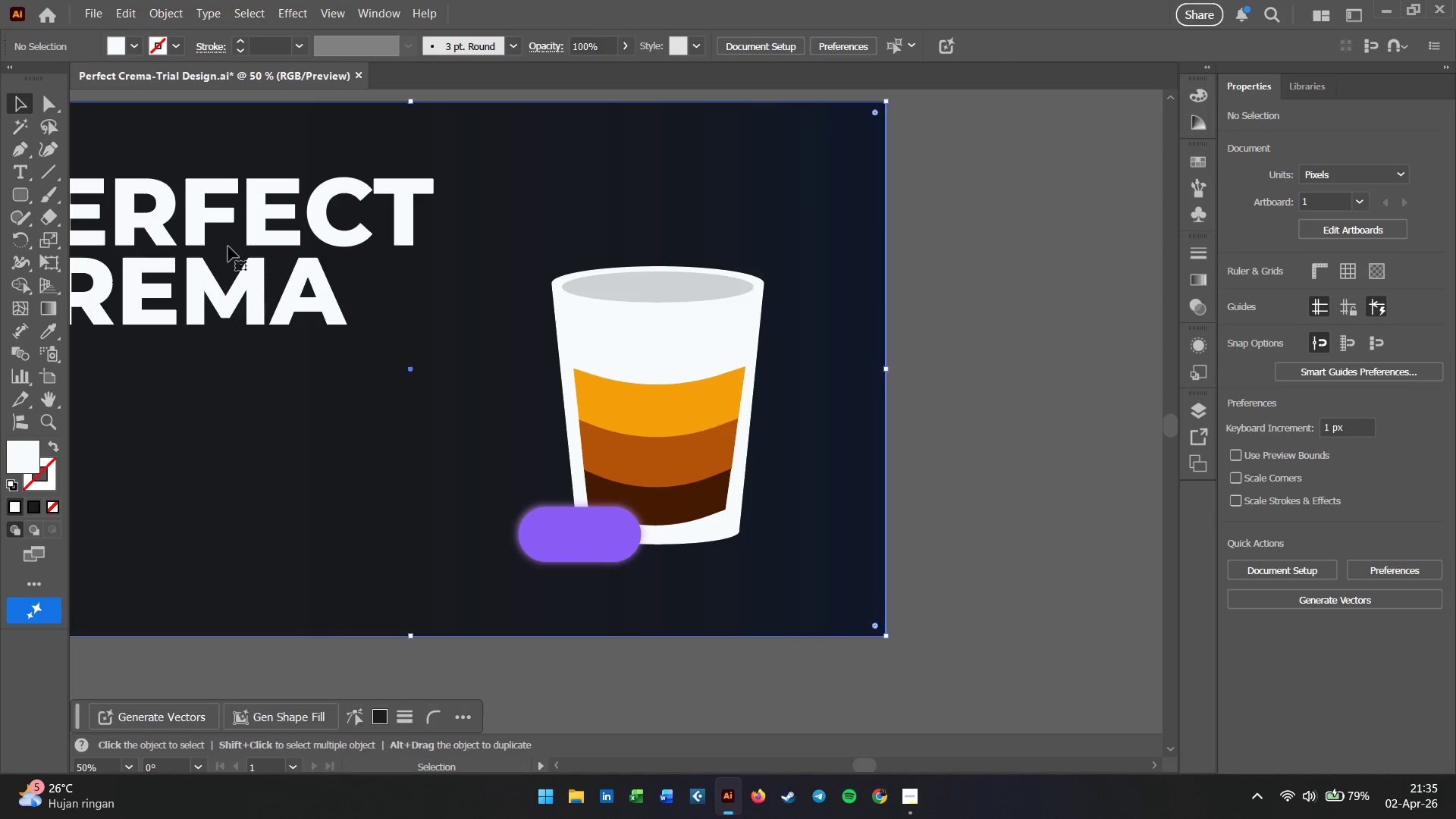 
double_click([235, 278])
 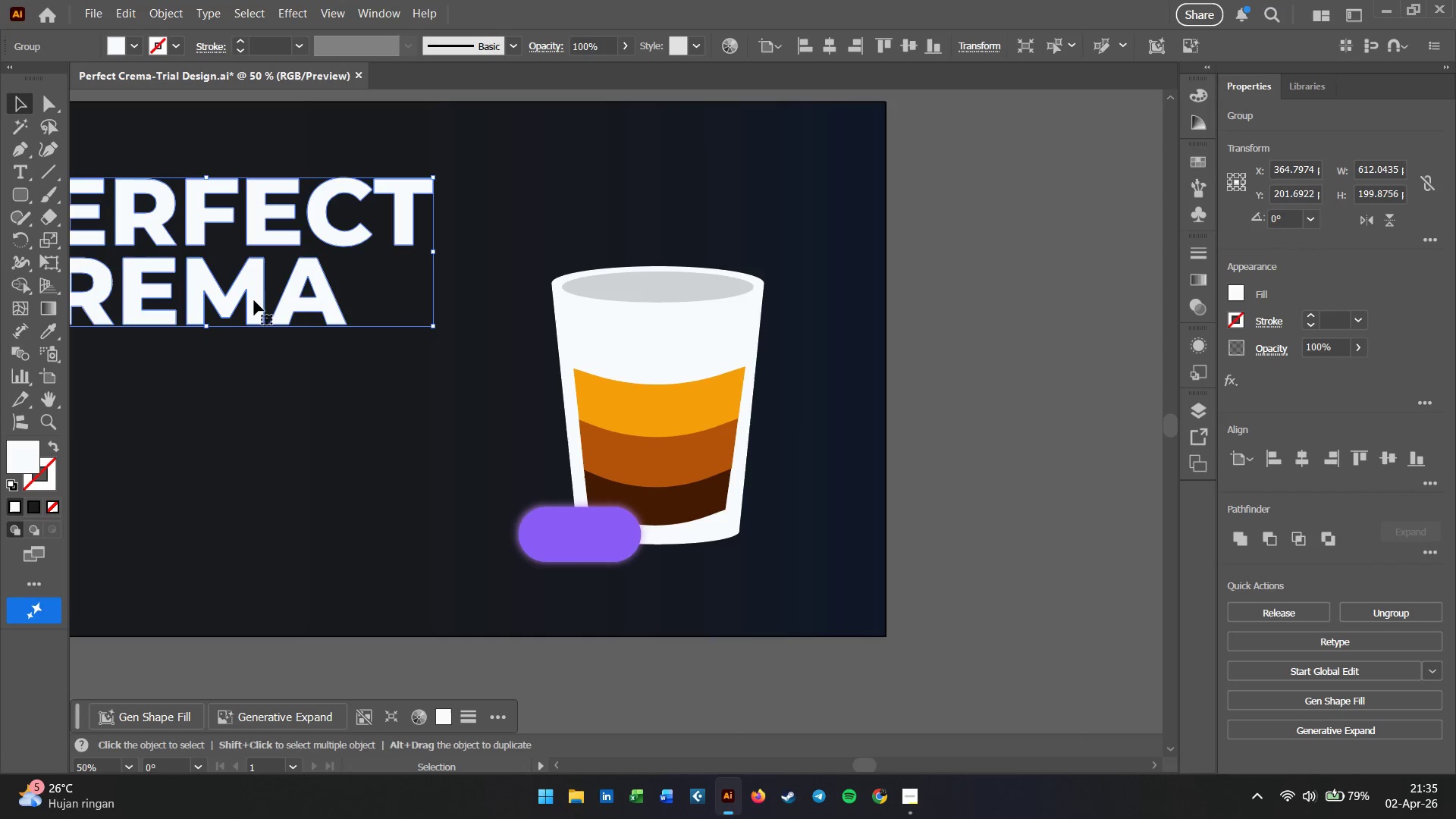 
hold_key(key=AltLeft, duration=1.12)
left_click_drag(start_coordinate=[254, 300], to_coordinate=[332, 509])
 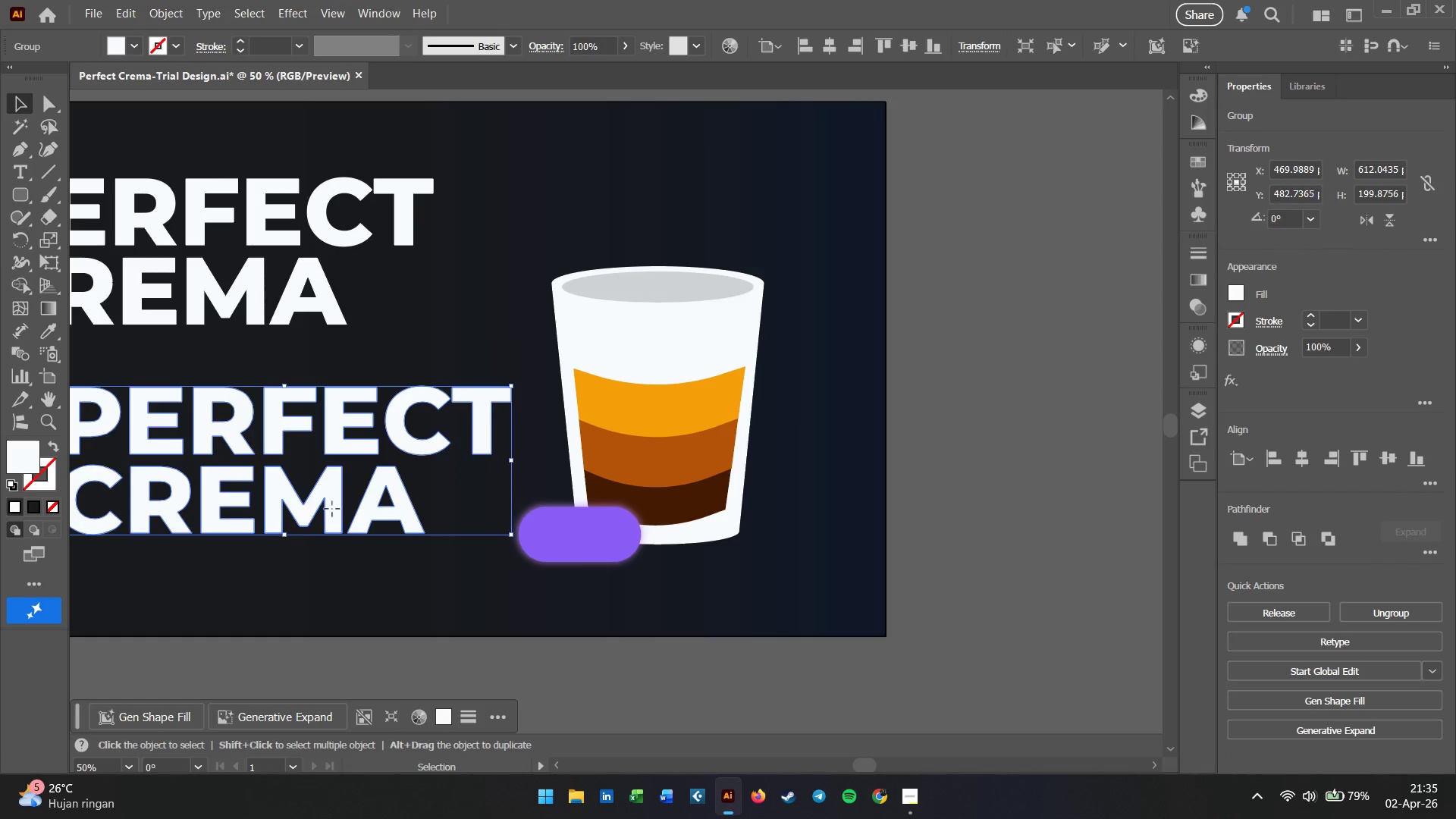 
double_click([332, 509])
 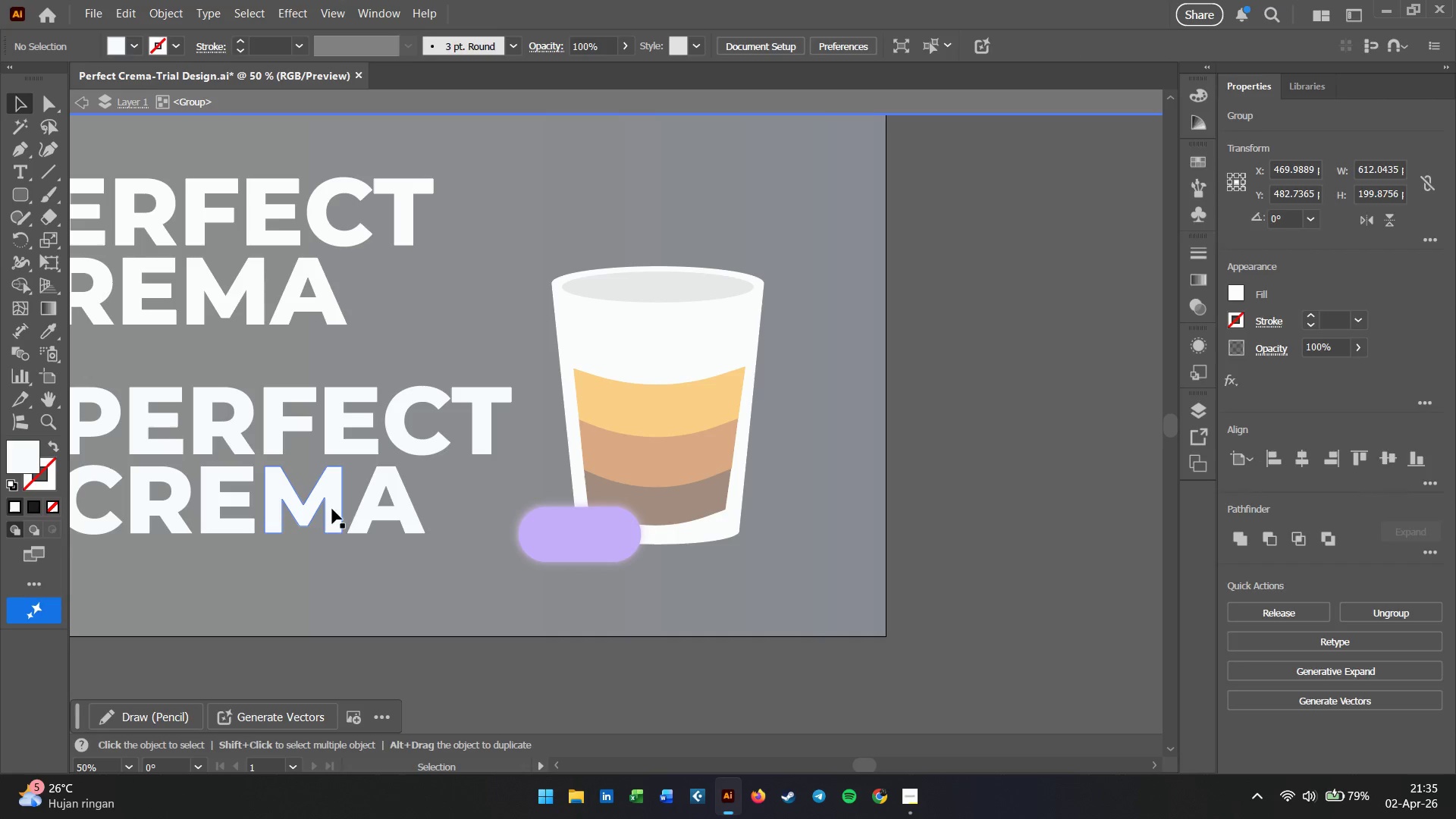 
triple_click([332, 509])
 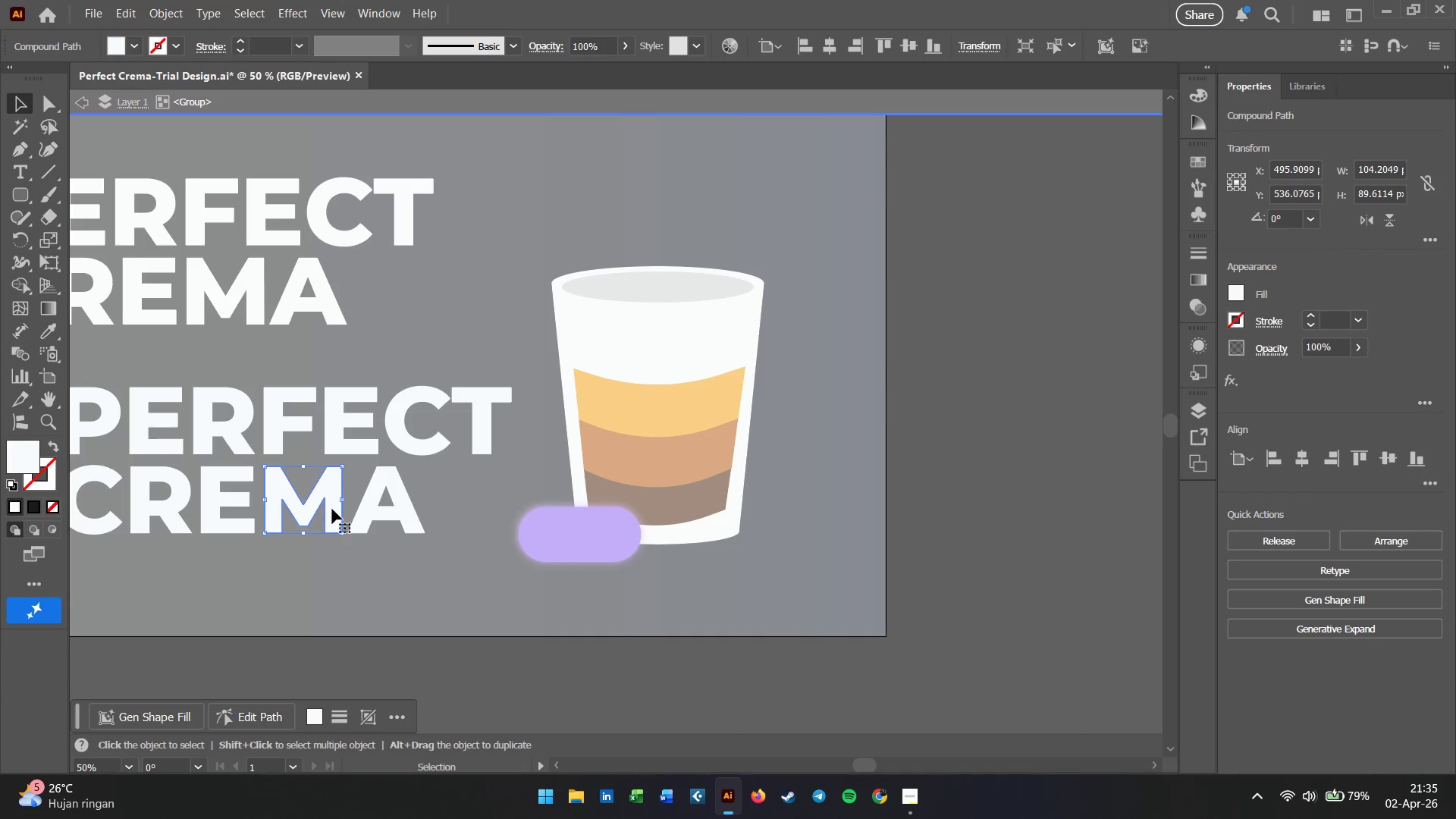 
key(Control+Z)
 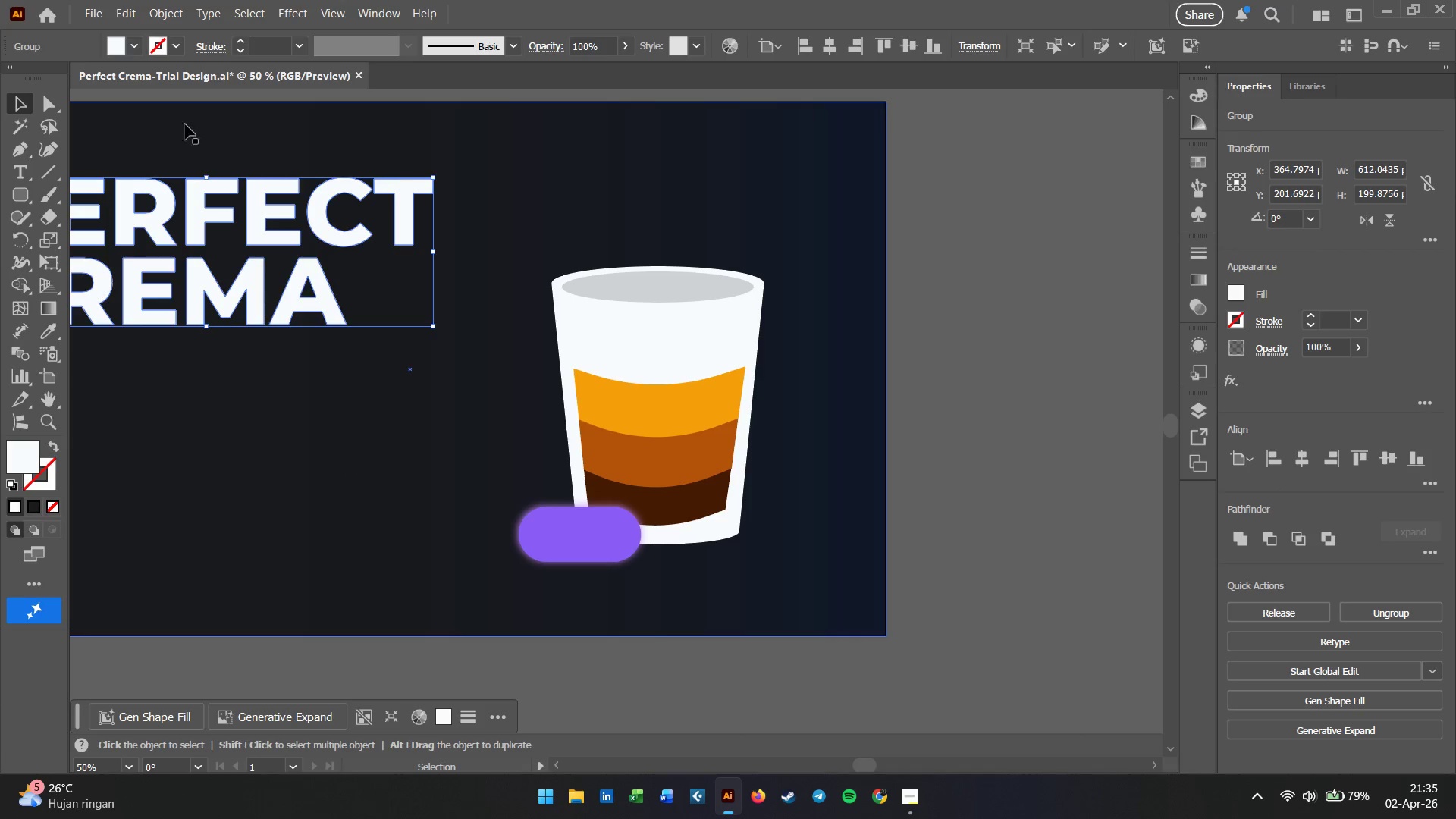 
left_click([942, 289])
 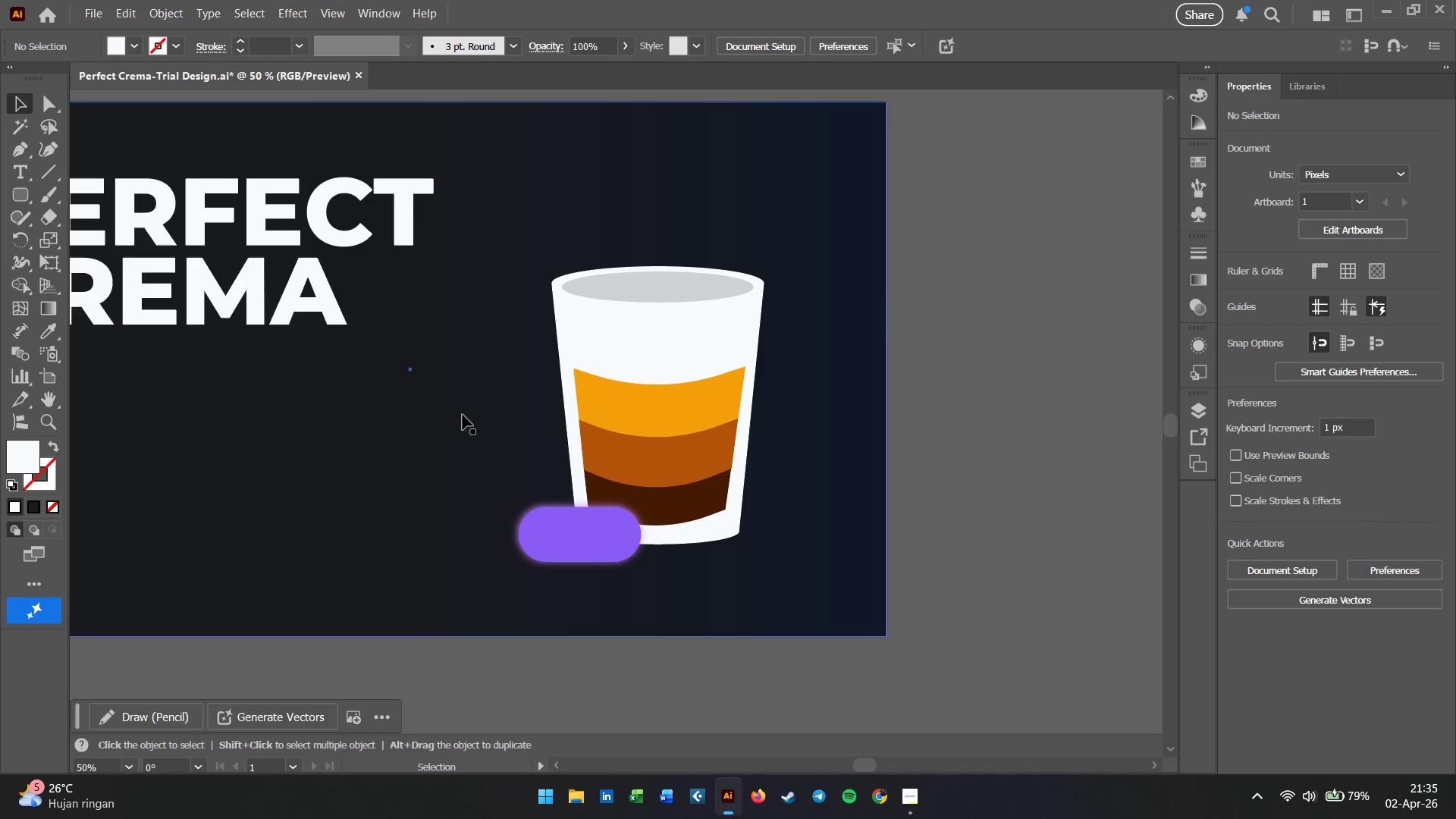 
left_click([445, 420])
 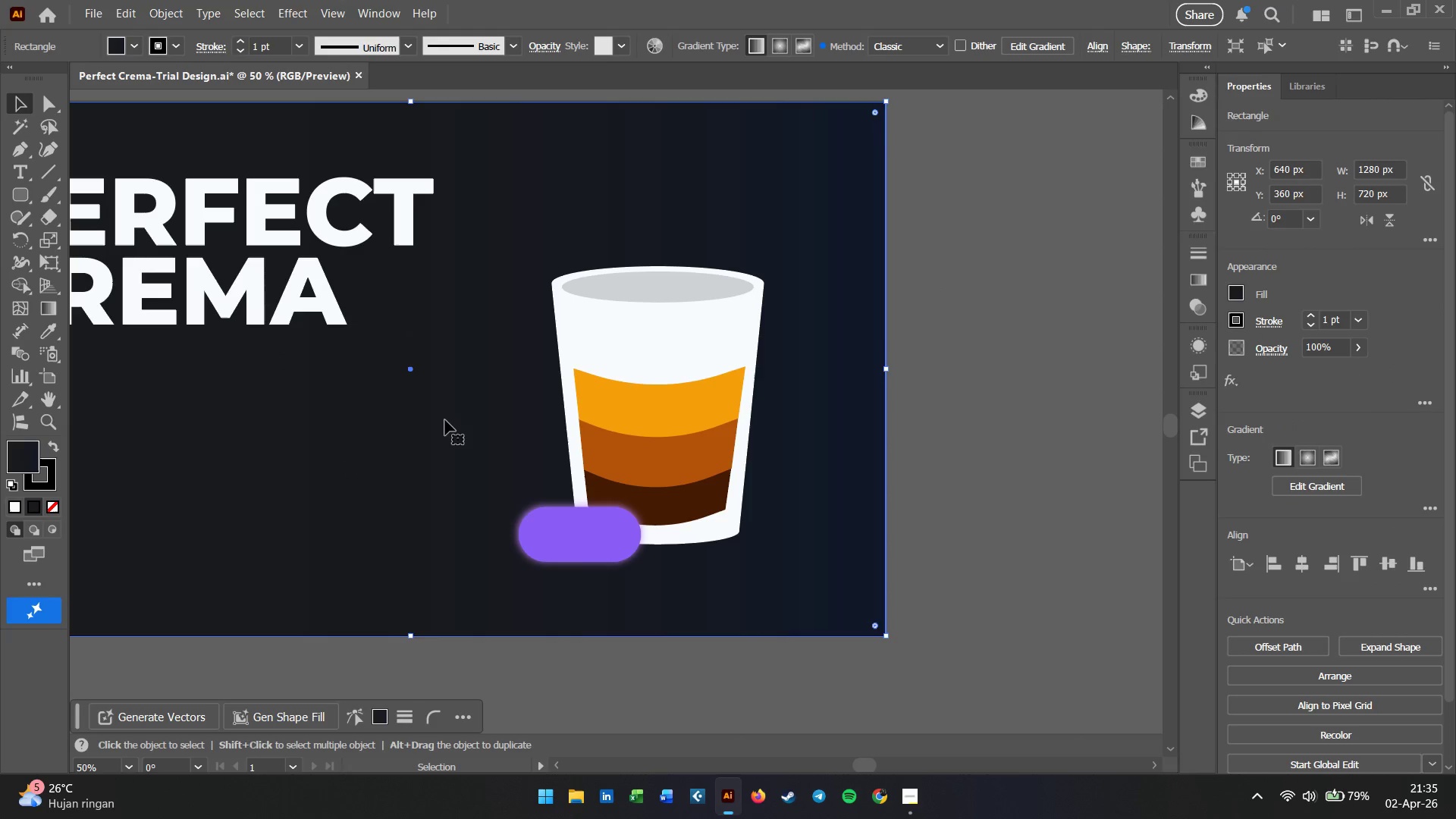 
key(T)
 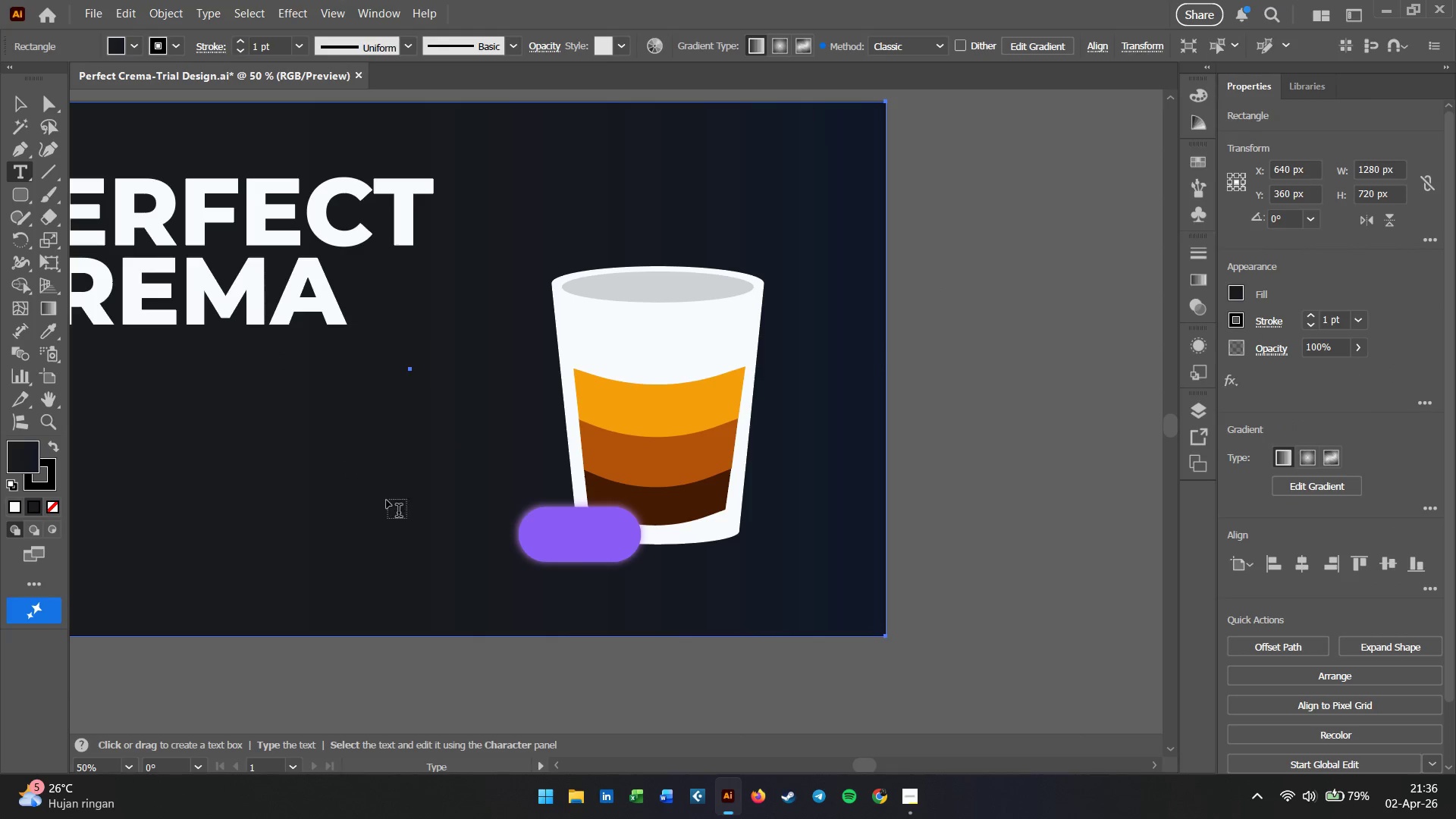 
left_click([377, 508])
 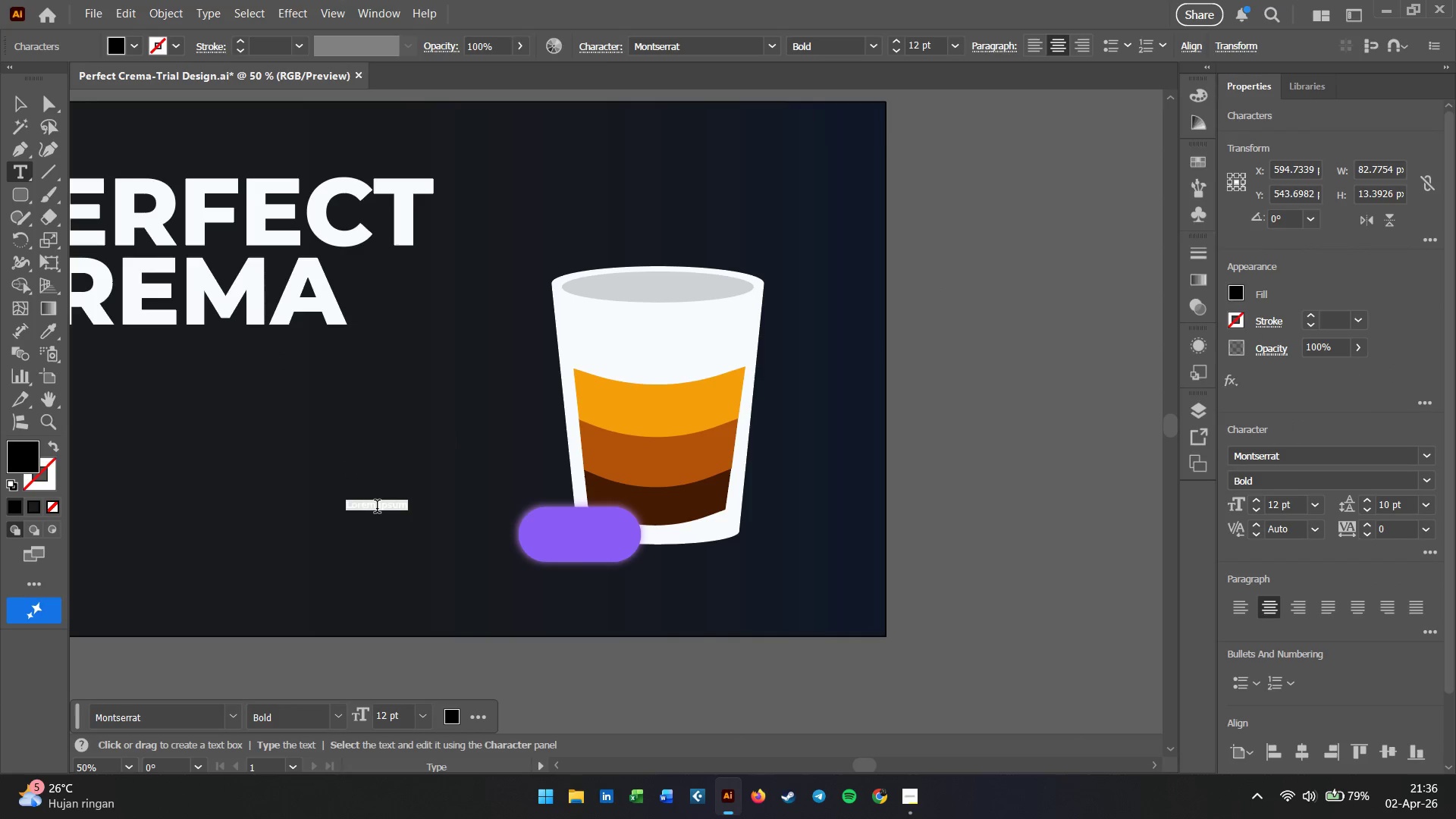 
hold_key(key=ShiftLeft, duration=0.91)
 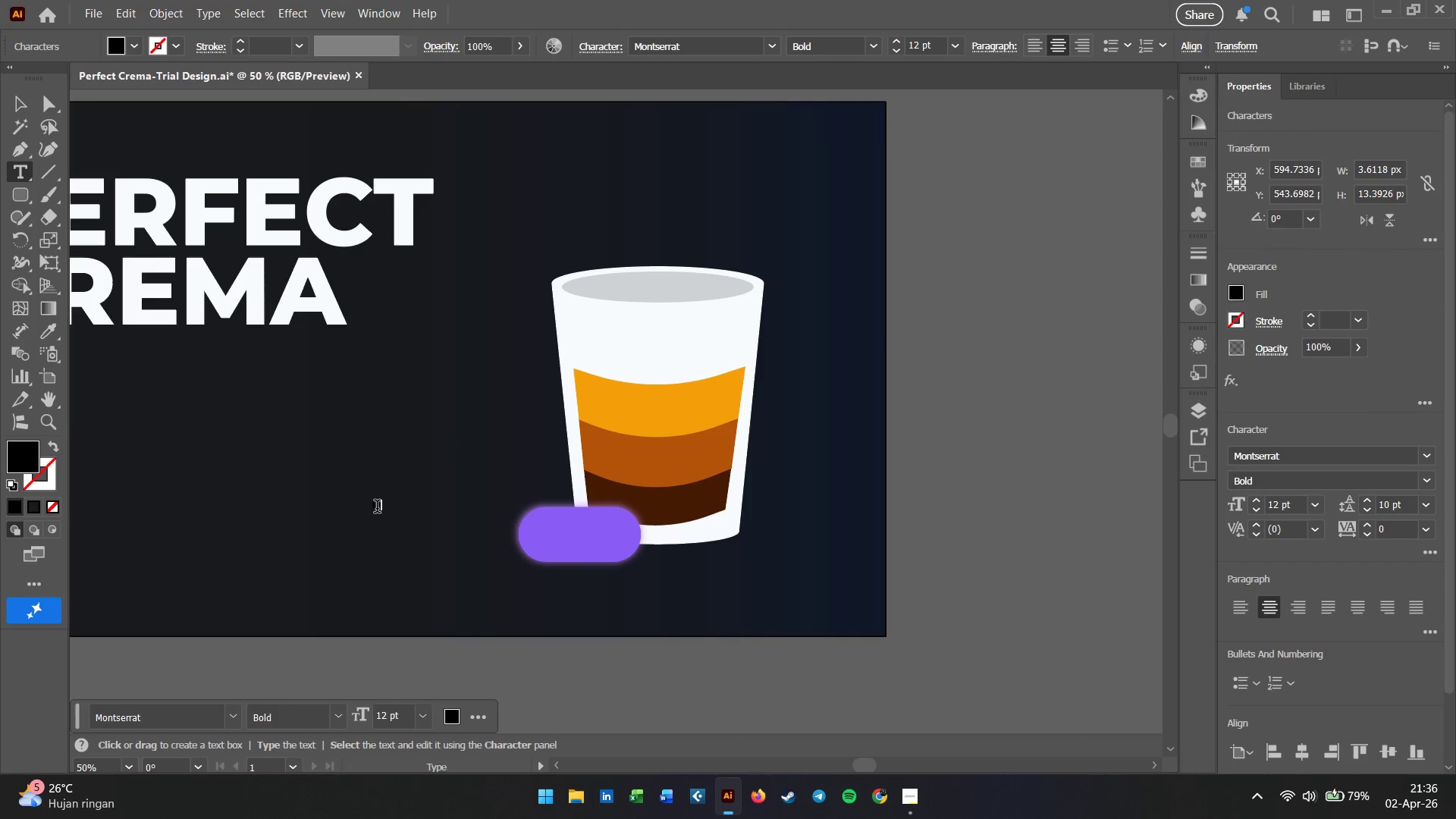 
hold_key(key=L, duration=10.36)
 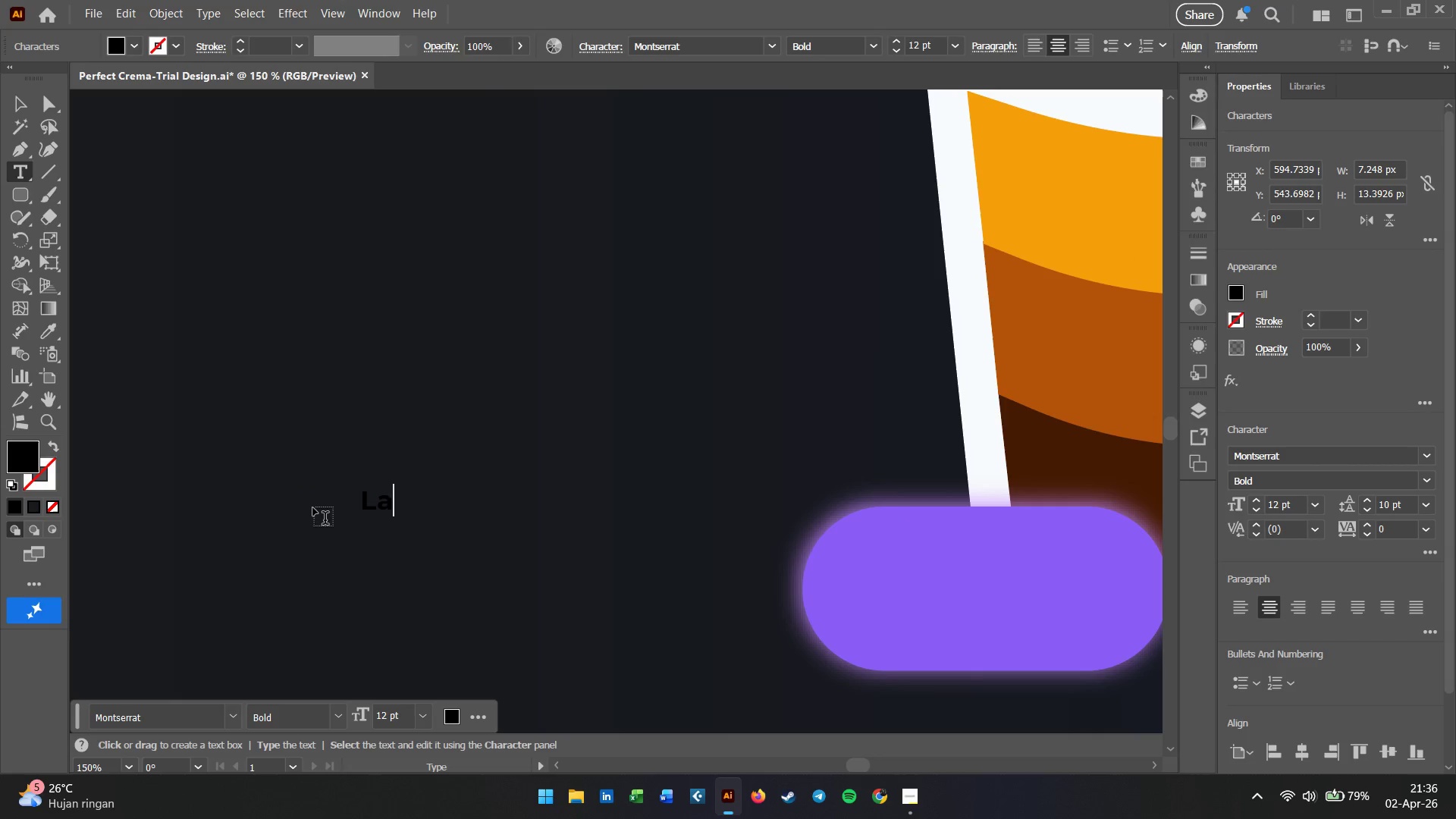 
type(ate Night Science)
 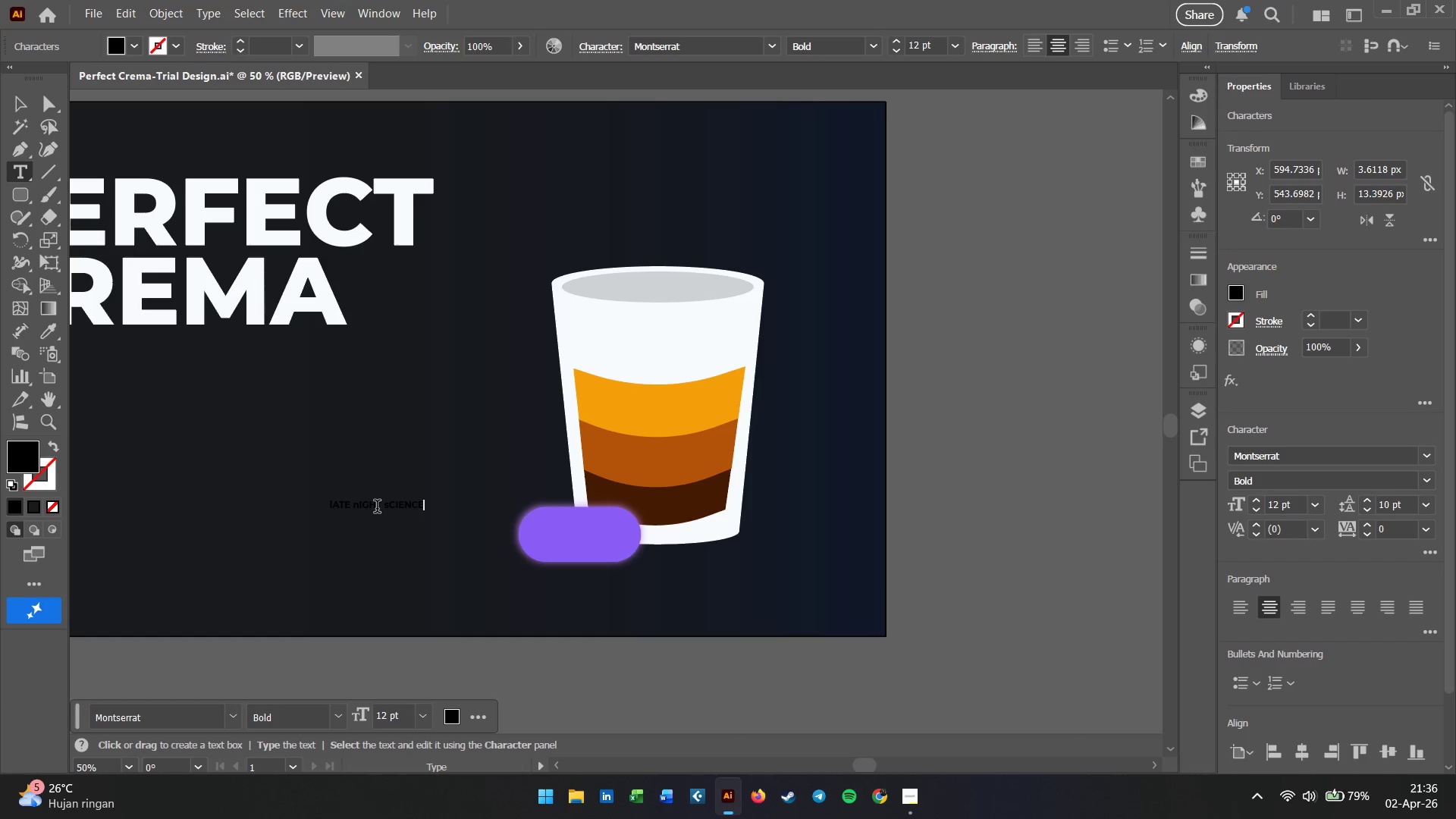 
hold_key(key=AltLeft, duration=0.94)
scroll: coordinate [377, 507], scroll_direction: up, amount: 3.0
 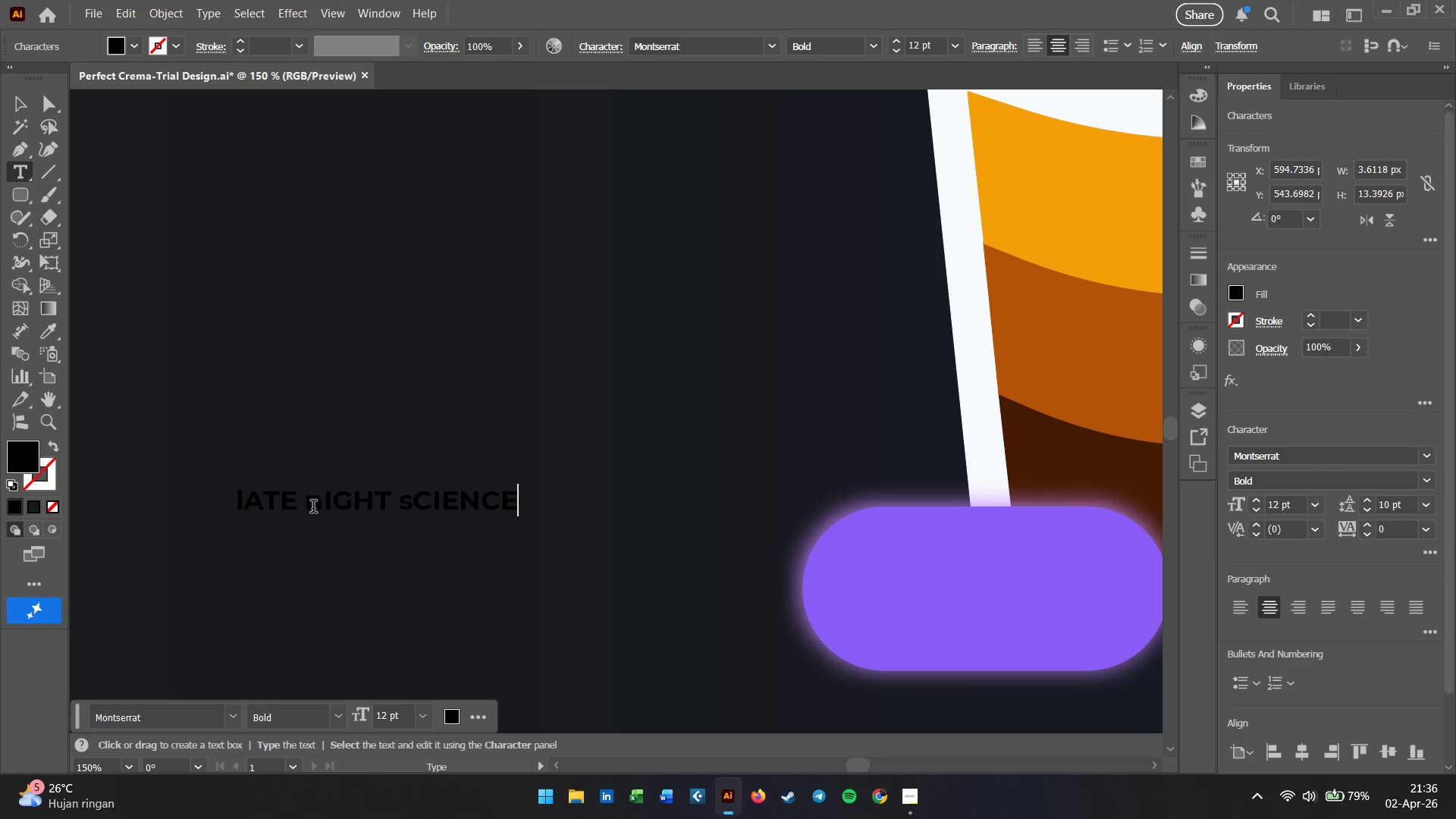 
double_click([313, 508])
 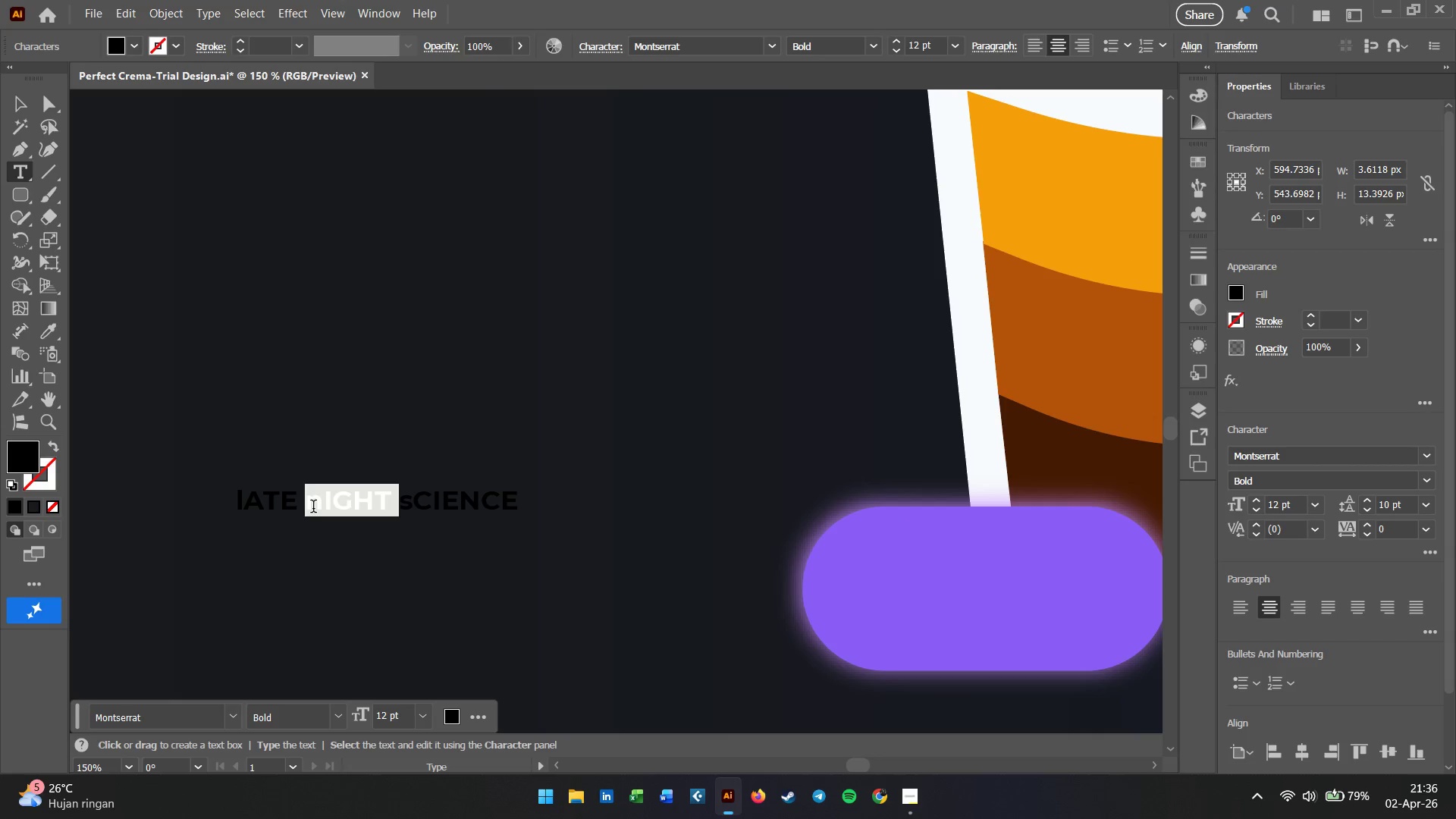 
triple_click([313, 508])
 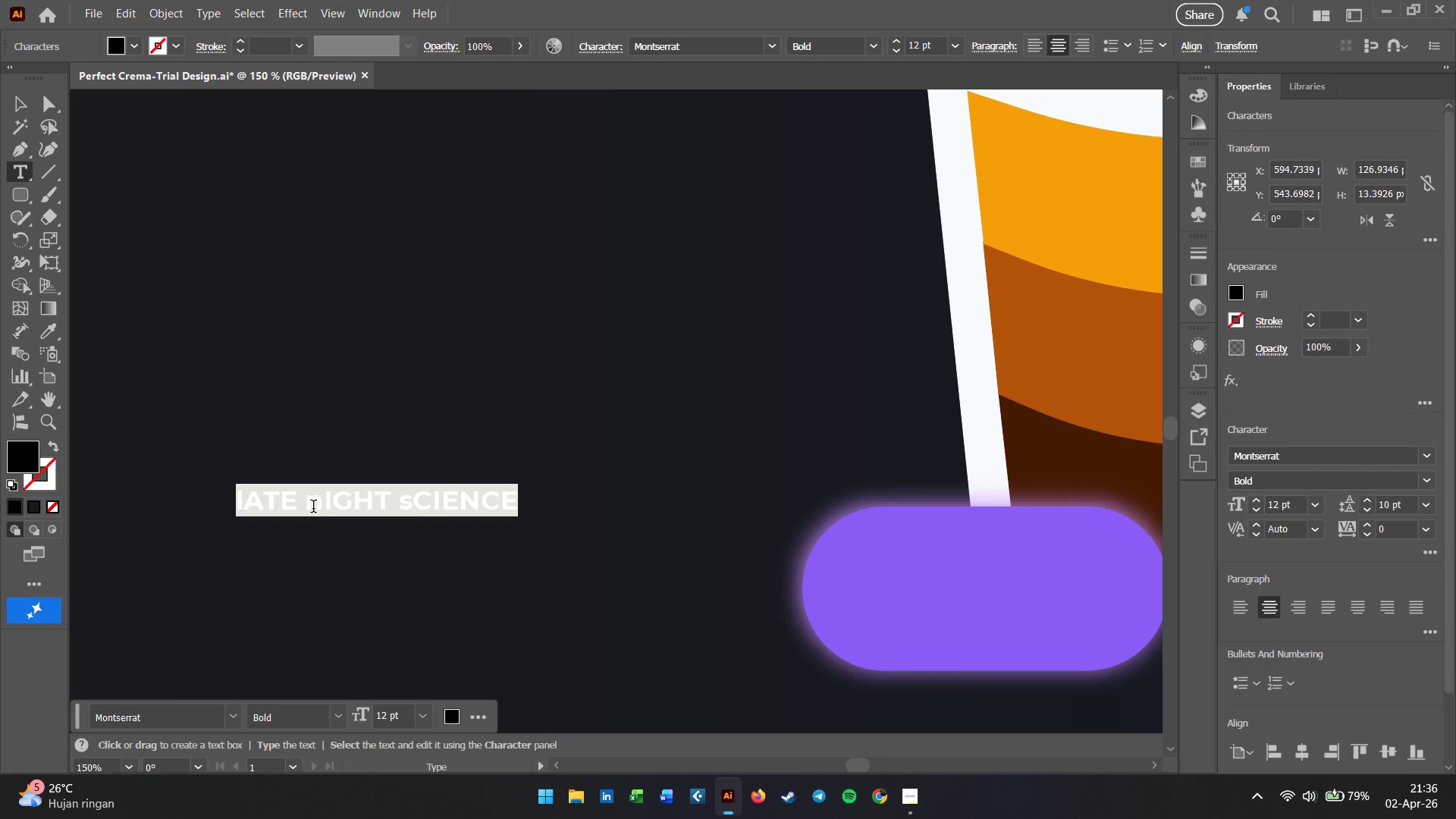 
type(ATE Night Science)
 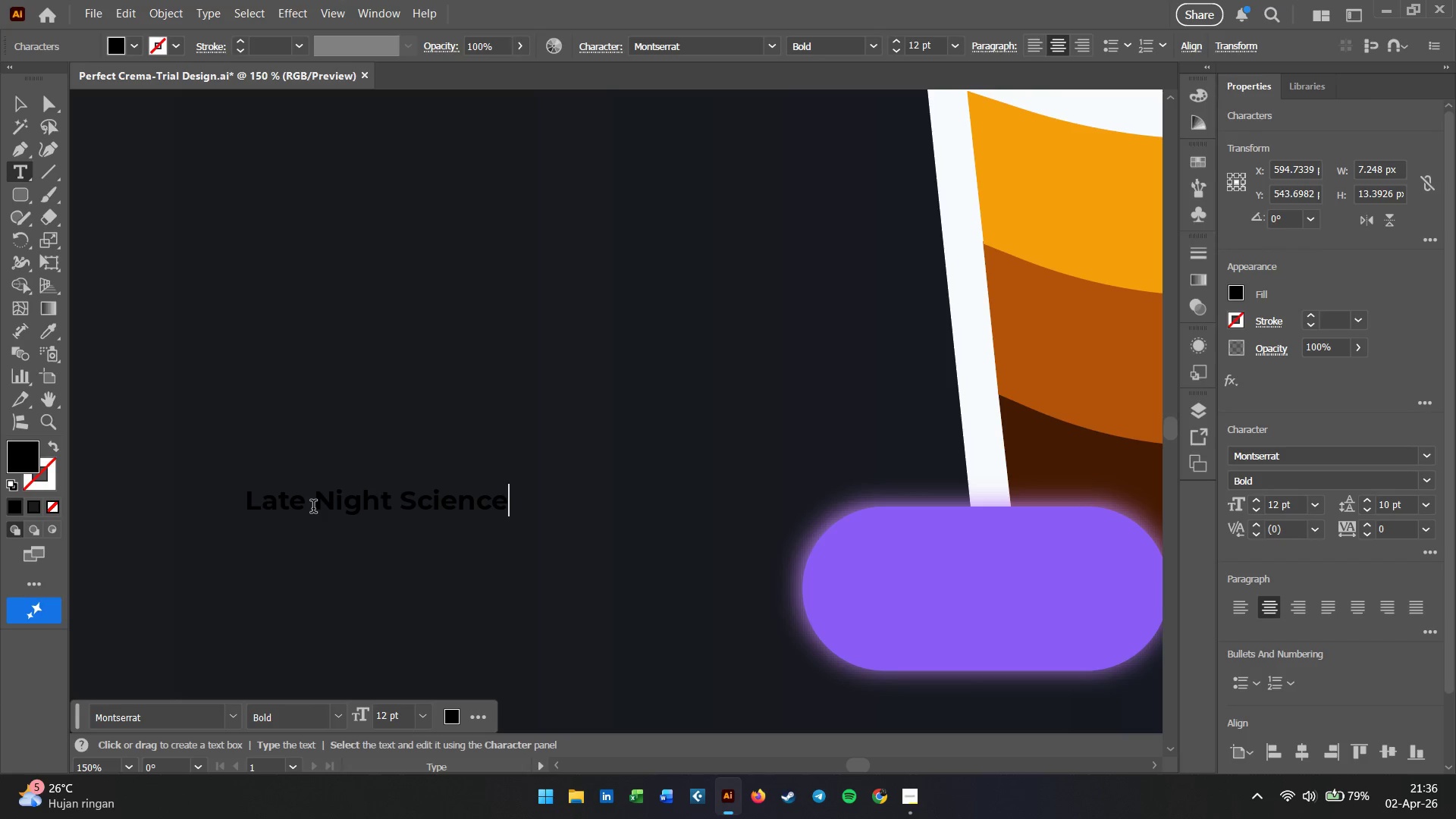 
left_click([399, 508])
 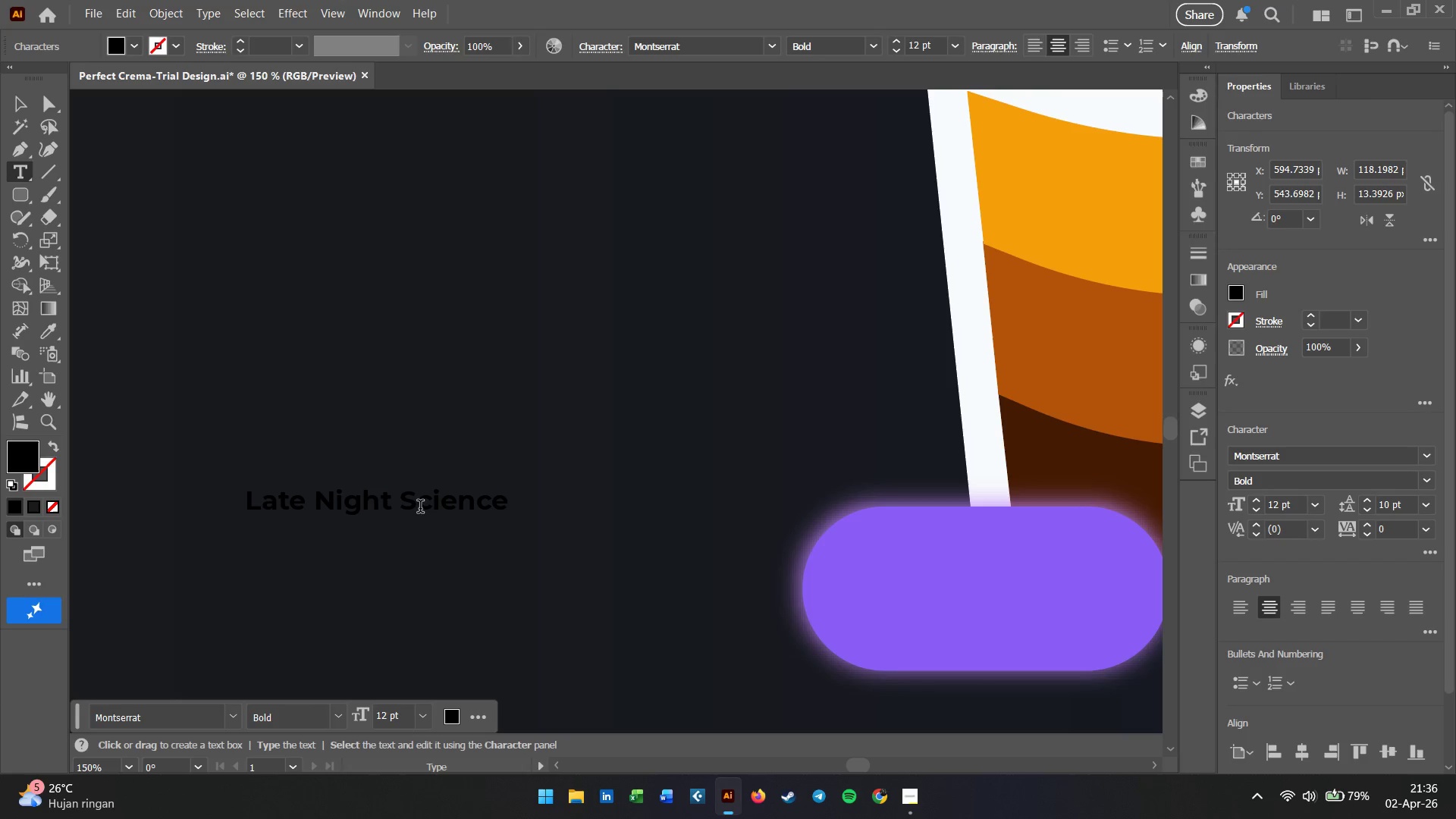 
key(Backspace)
 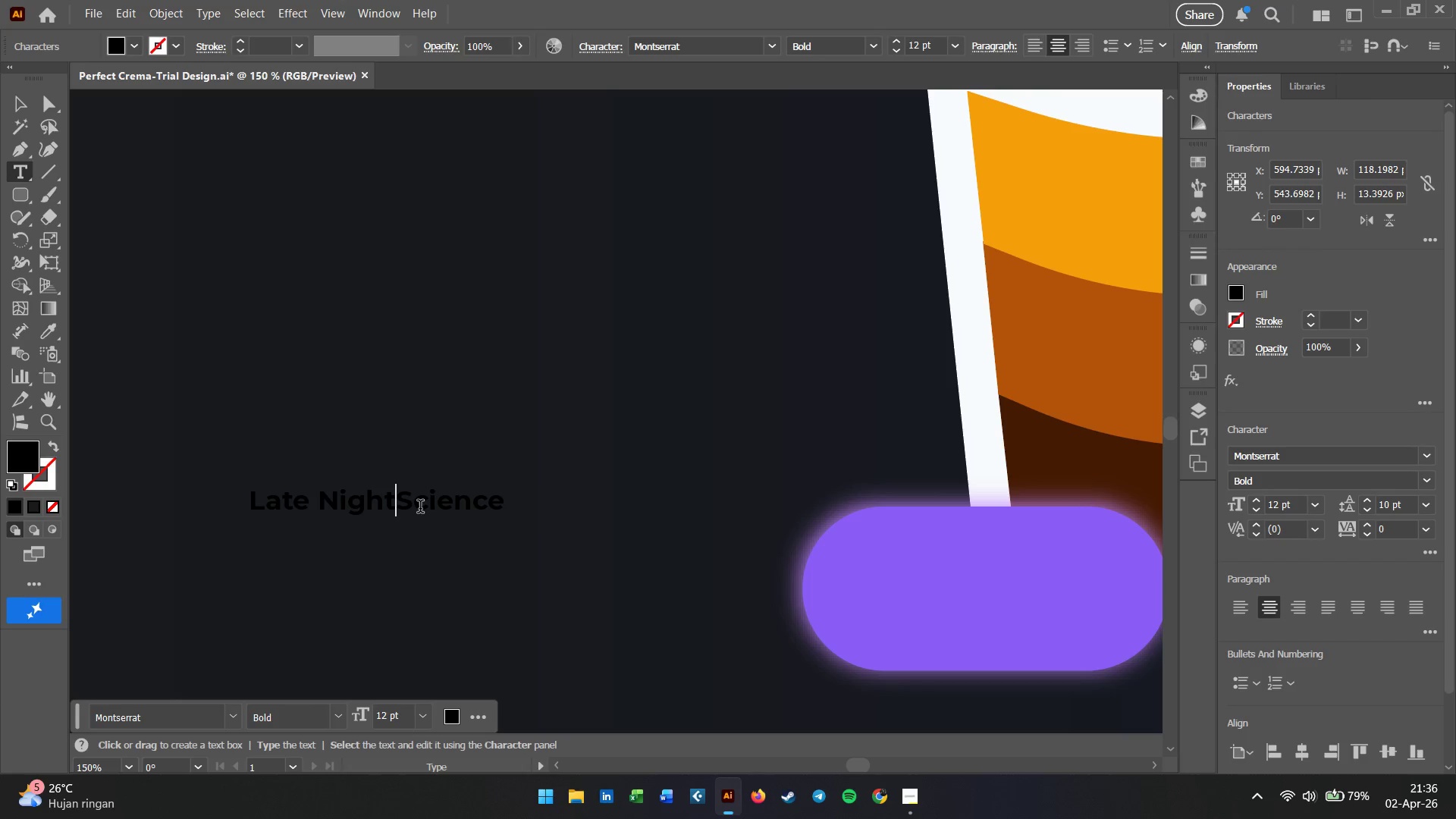 
key(Enter)
 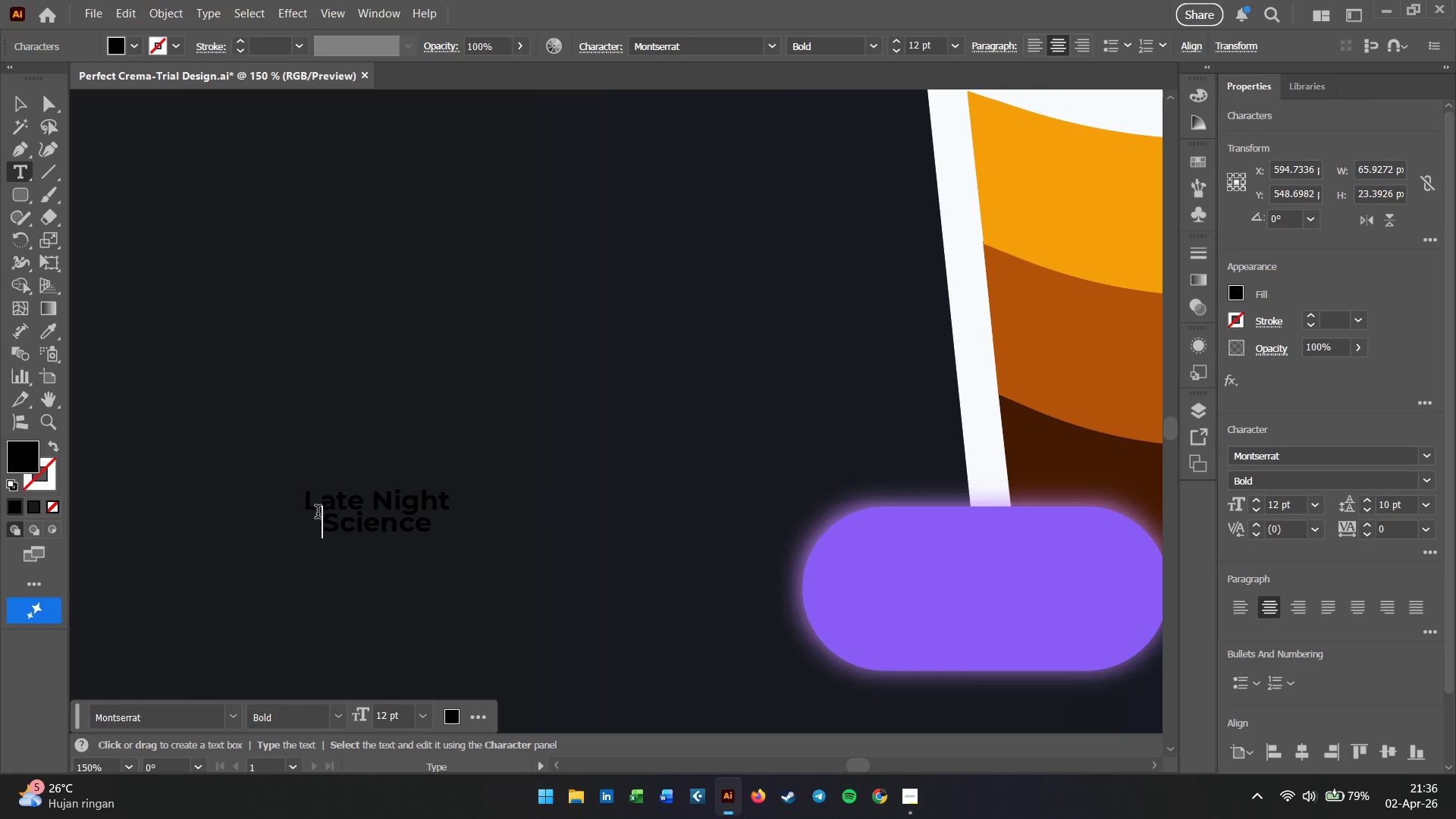 
double_click([328, 513])
 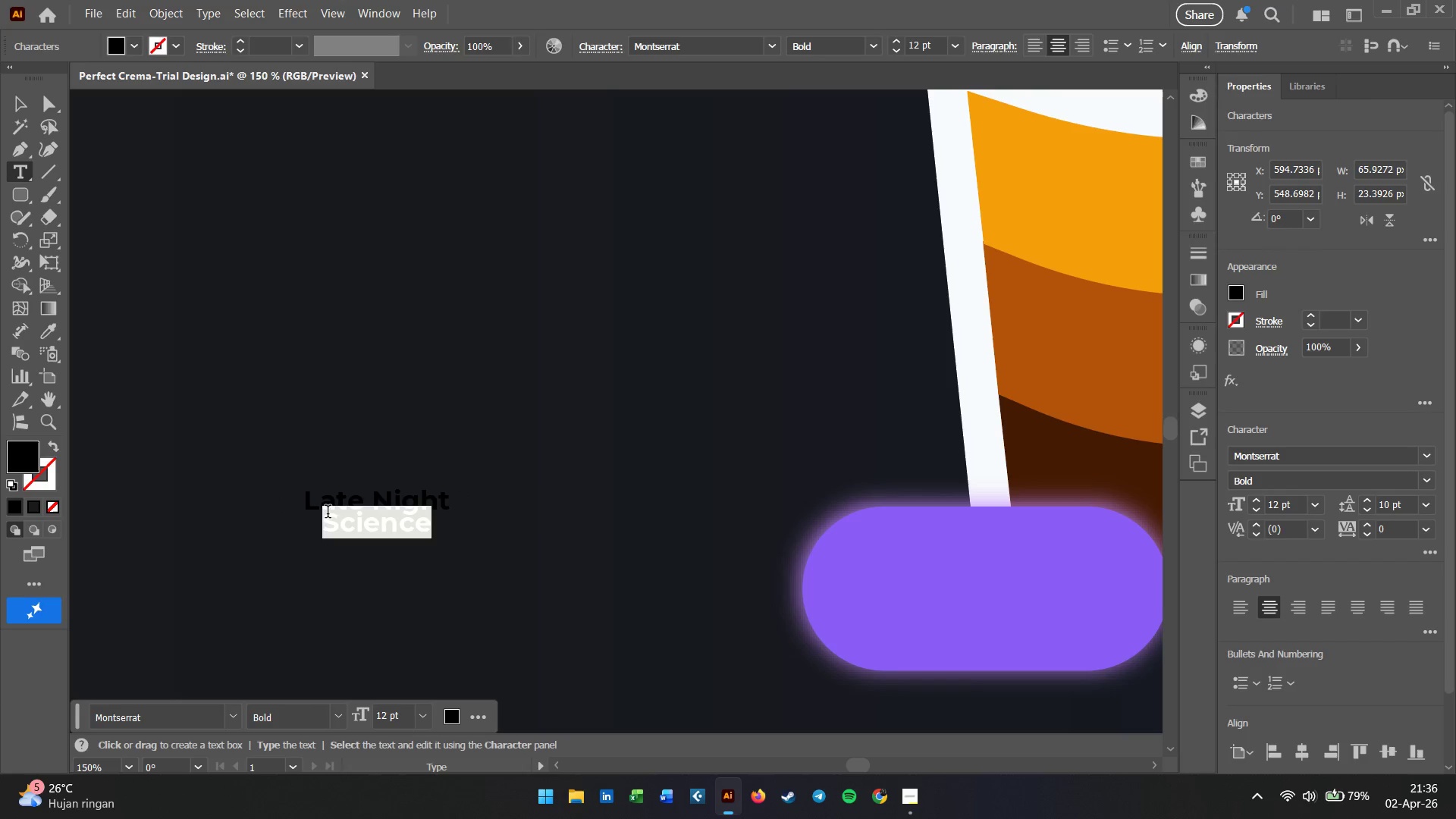 
triple_click([328, 513])
 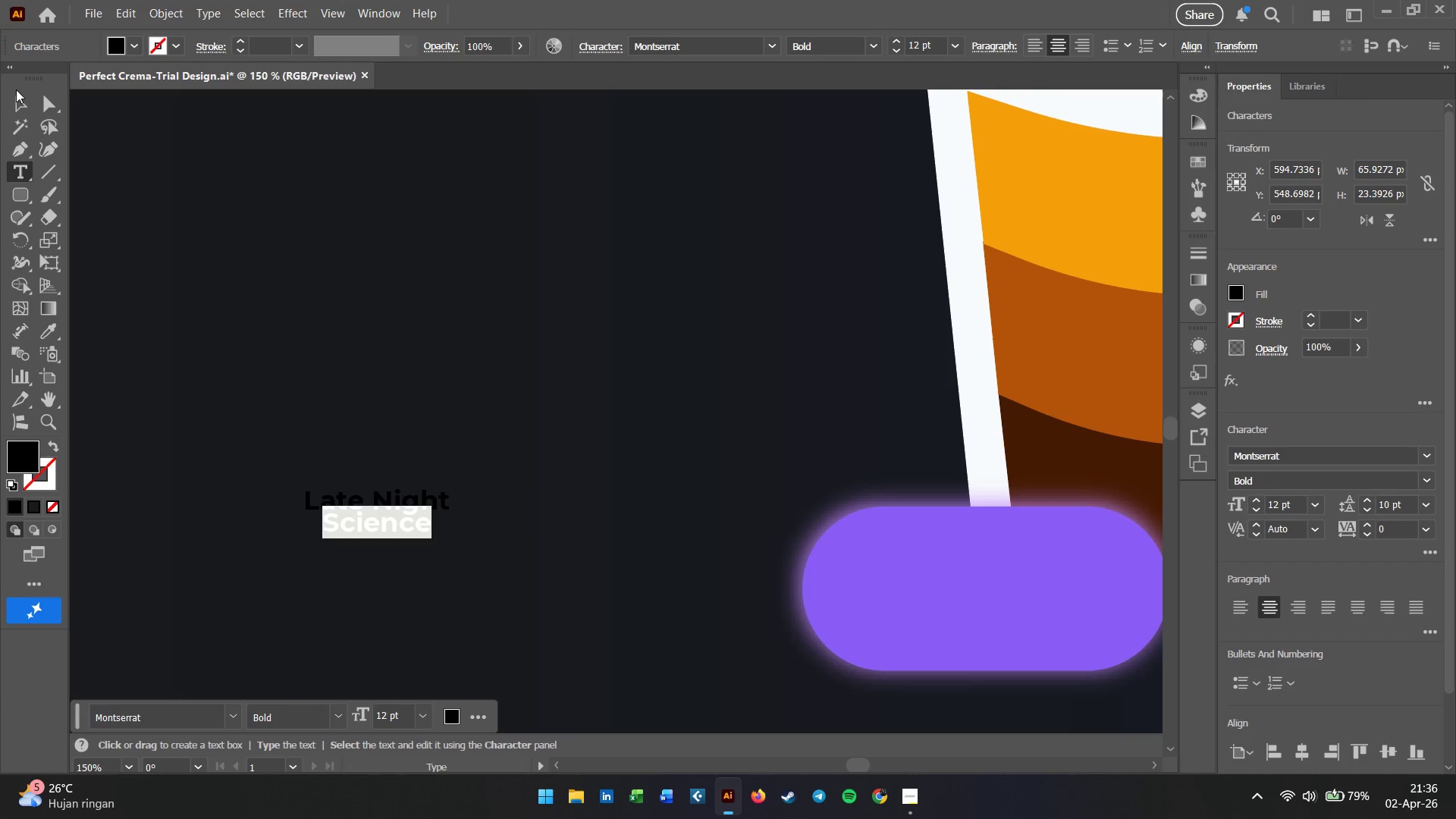 
left_click([22, 105])
 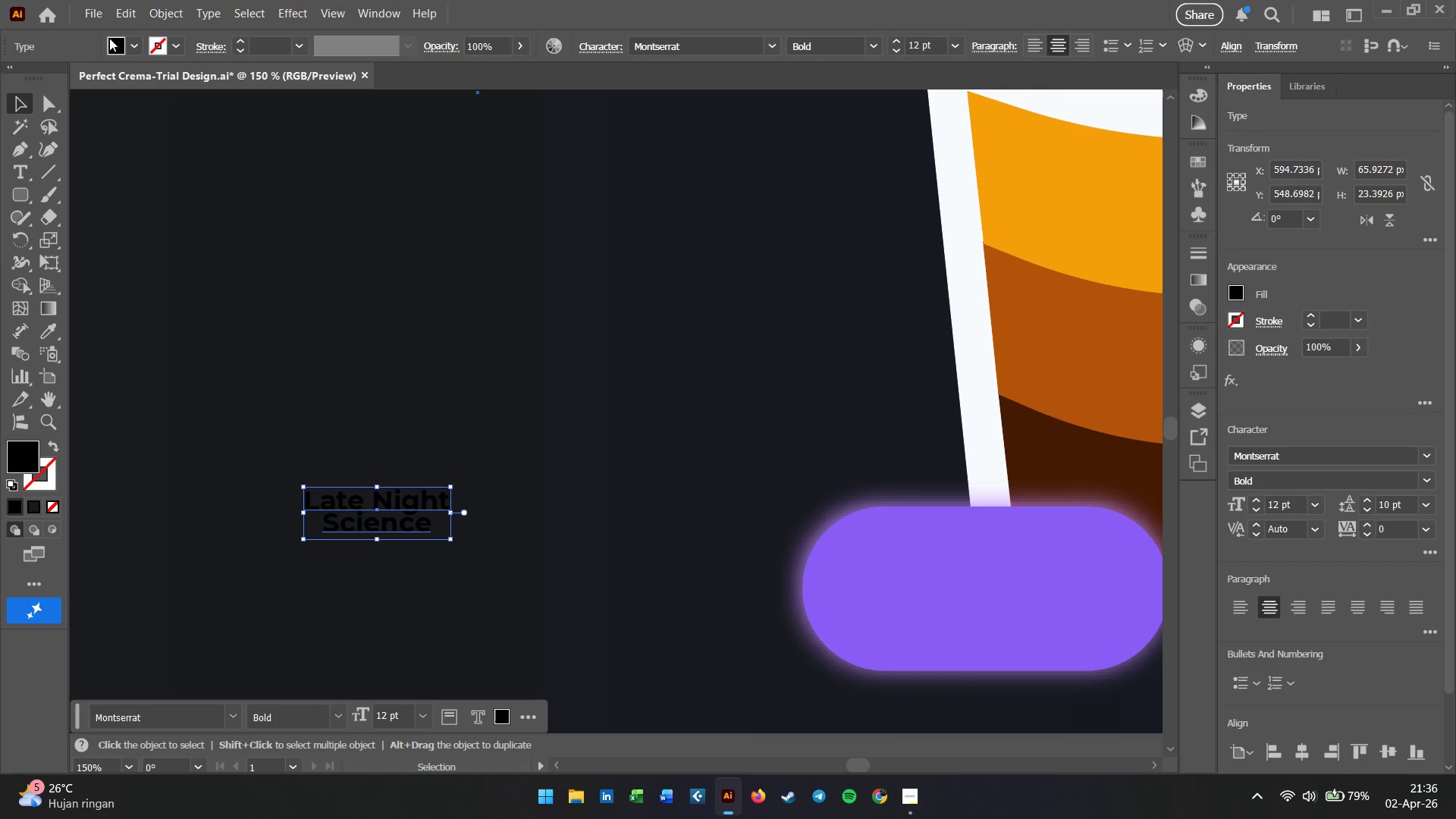 
left_click([113, 37])
 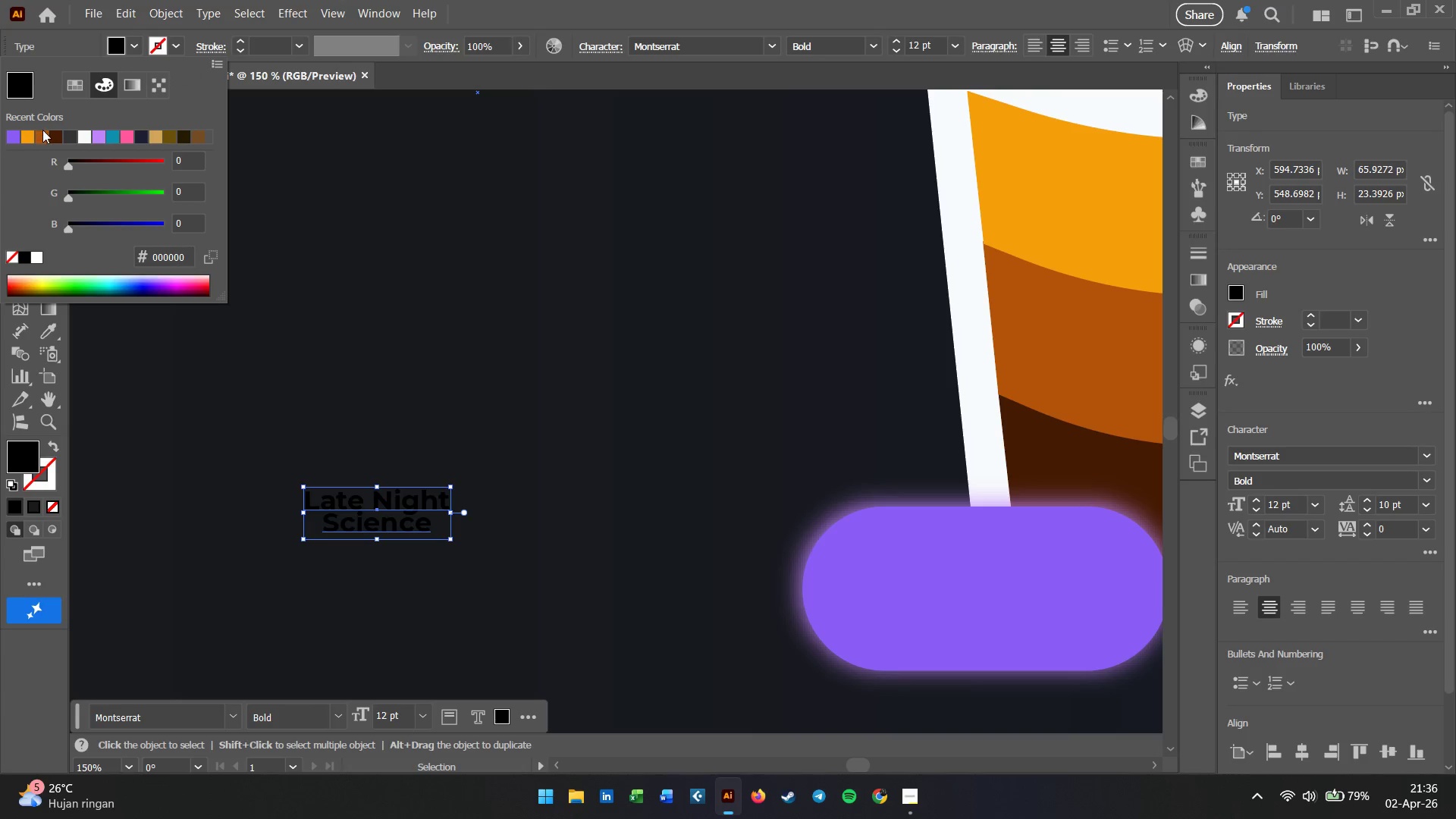 
left_click([81, 136])
 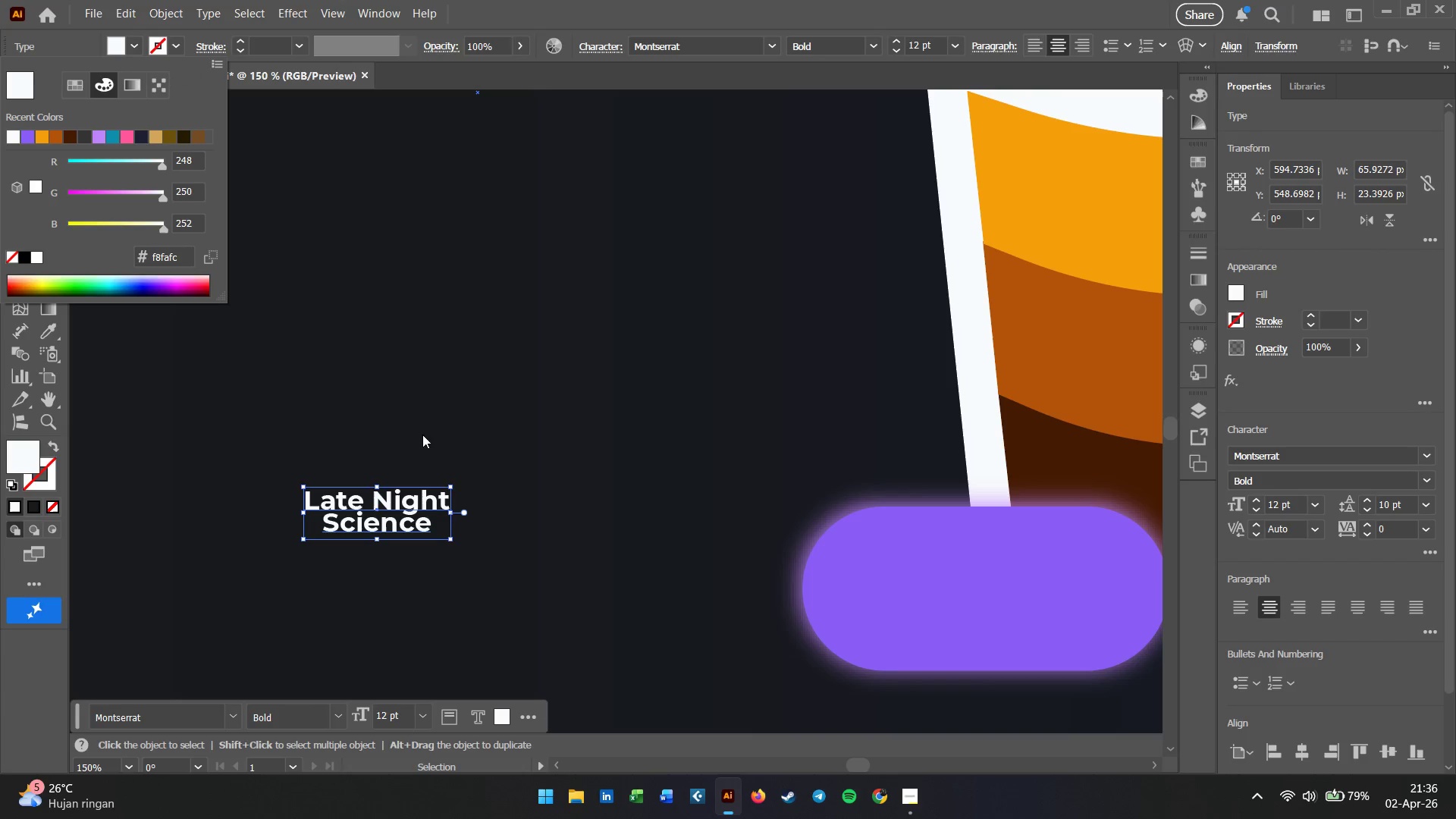 
left_click([555, 554])
 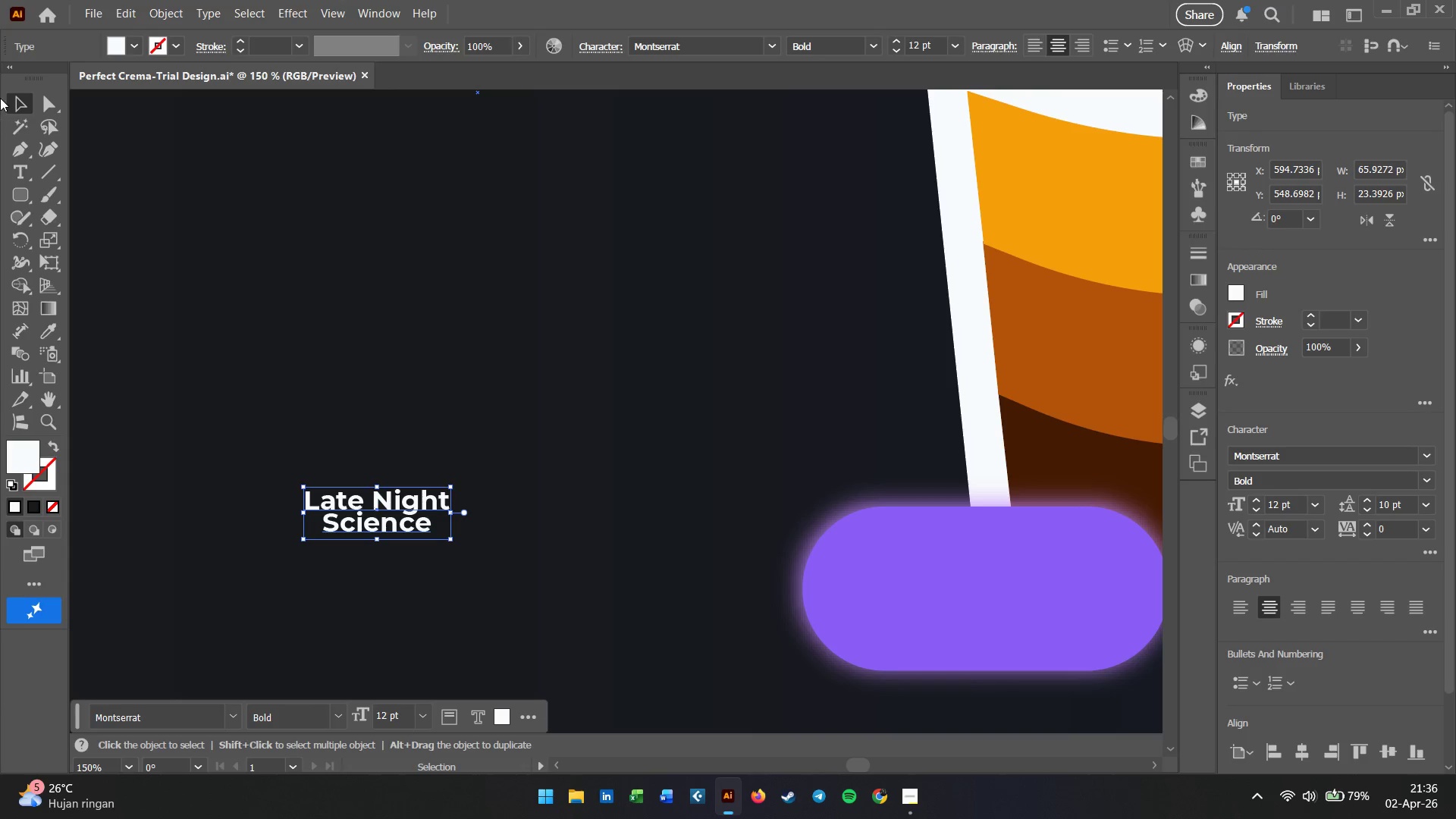 
left_click([17, 95])
 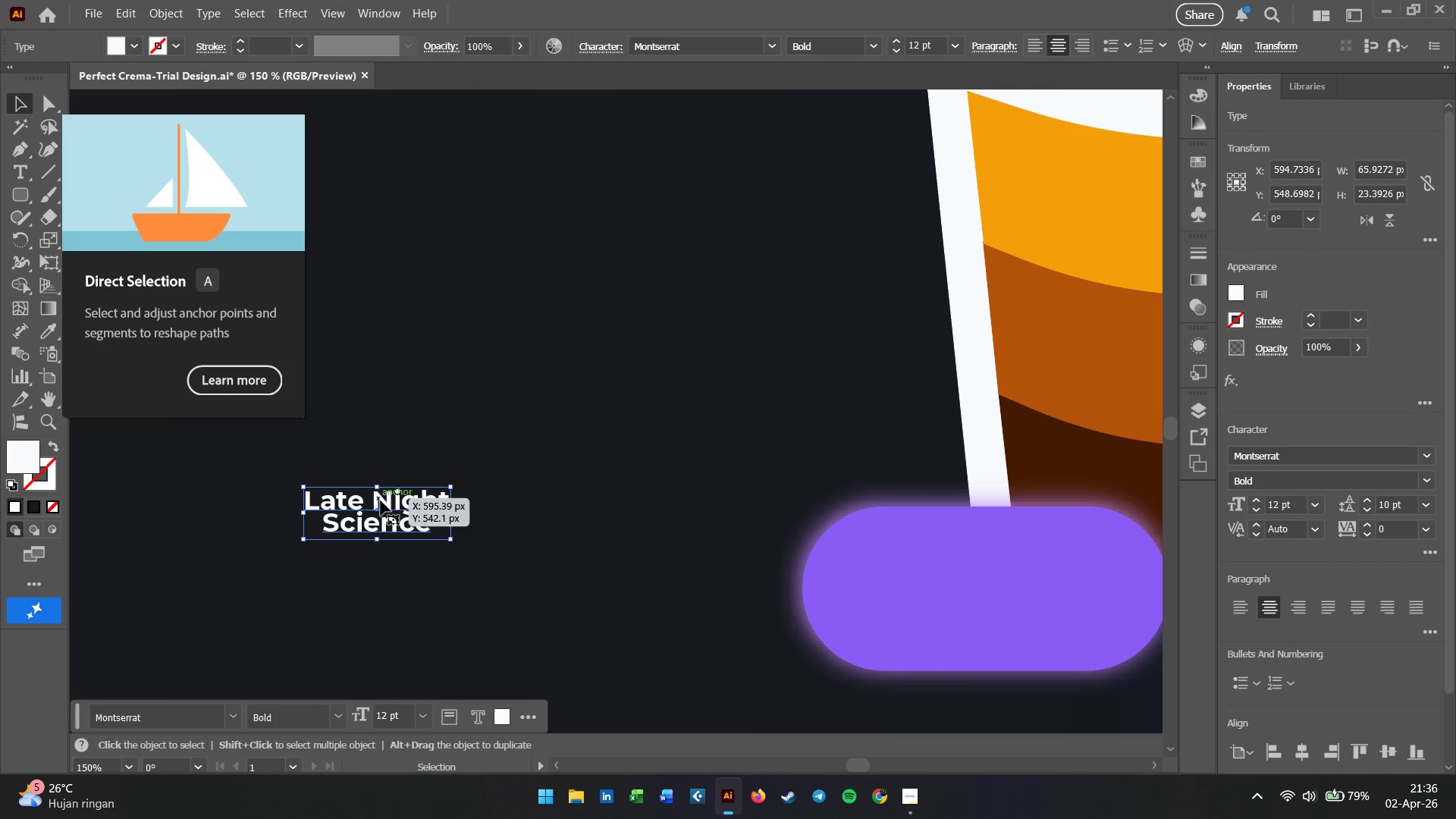 
left_click_drag(start_coordinate=[381, 500], to_coordinate=[527, 525])
 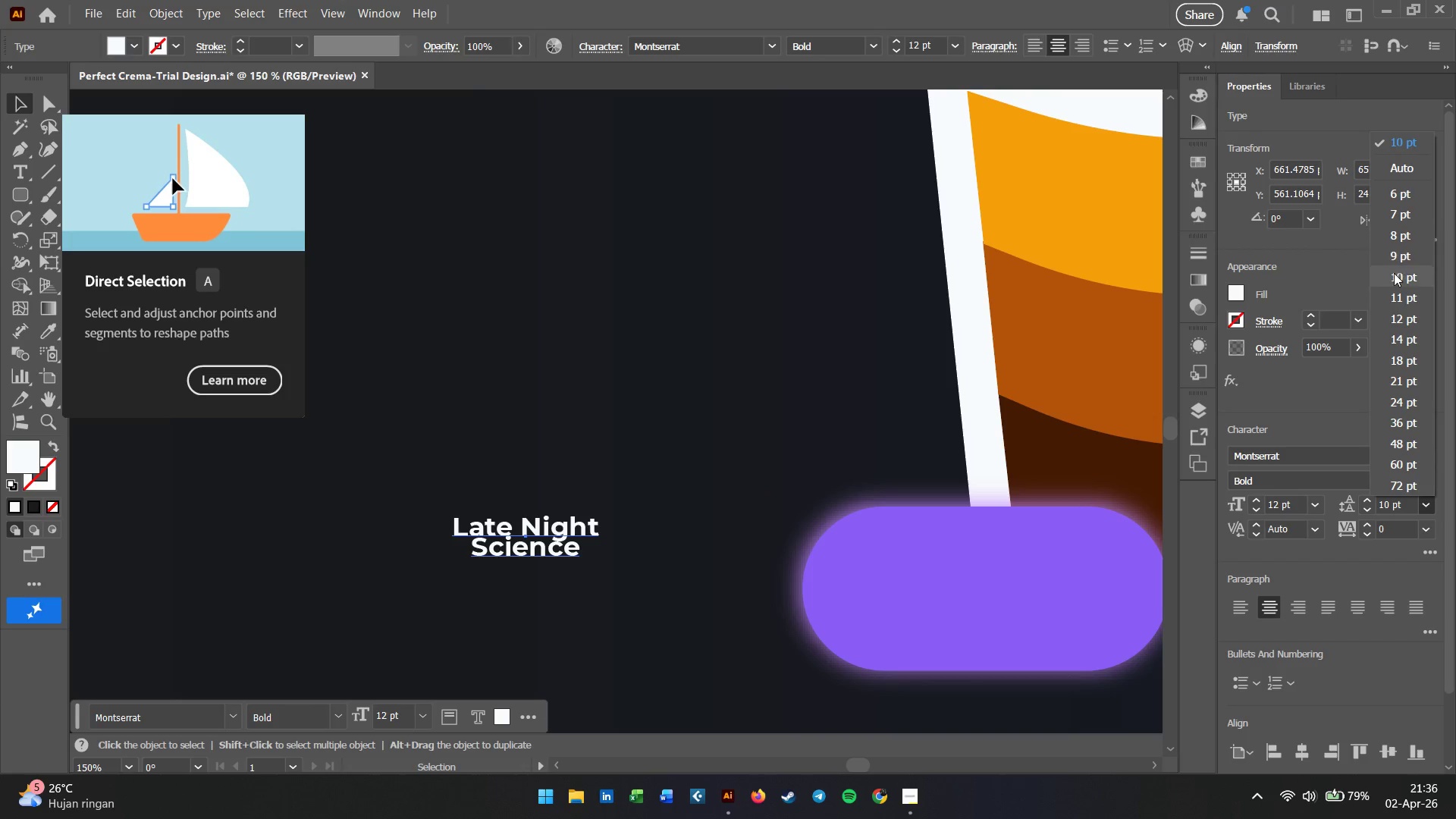 
wait(5.22)
 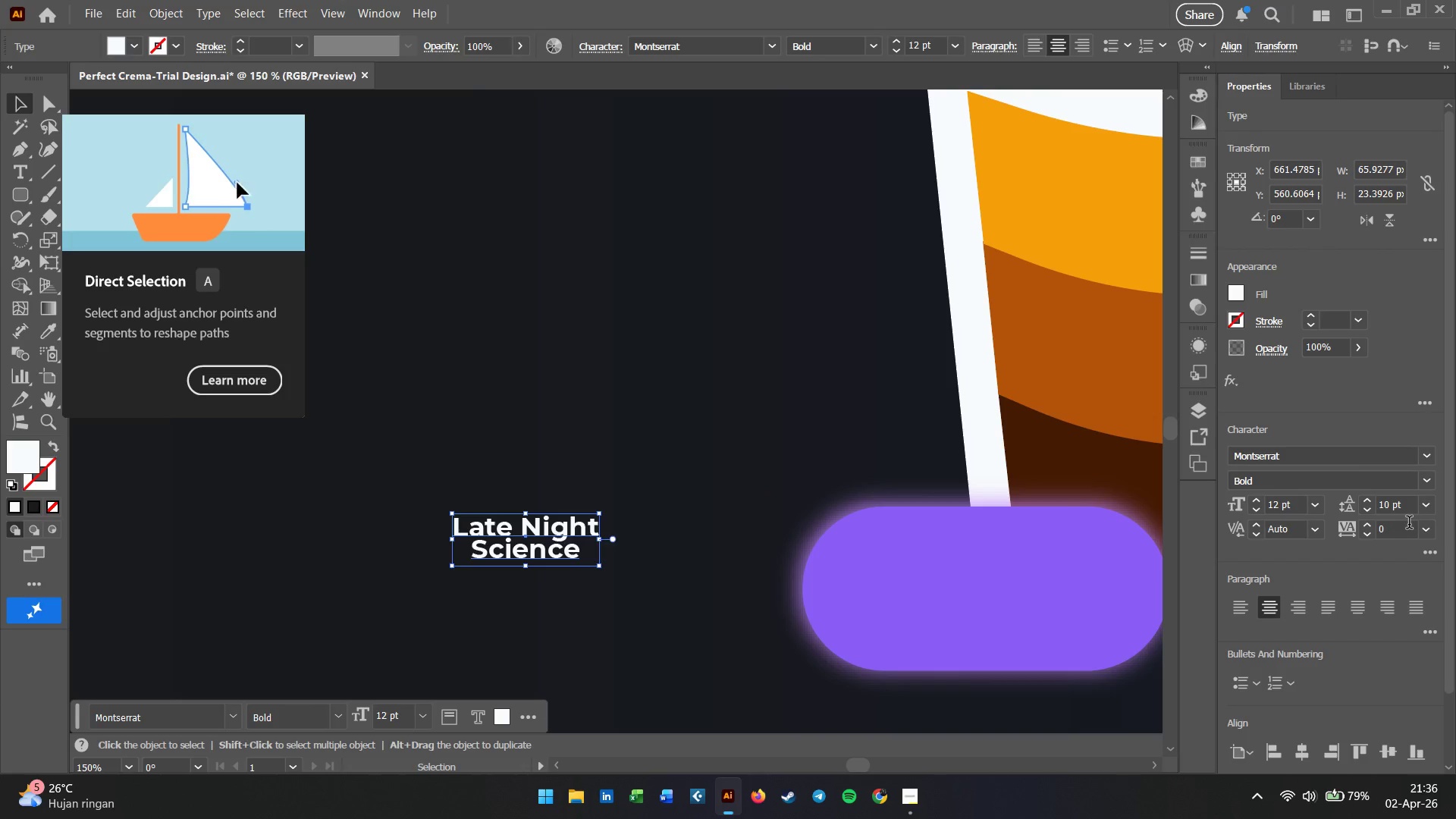 
left_click([1394, 313])
 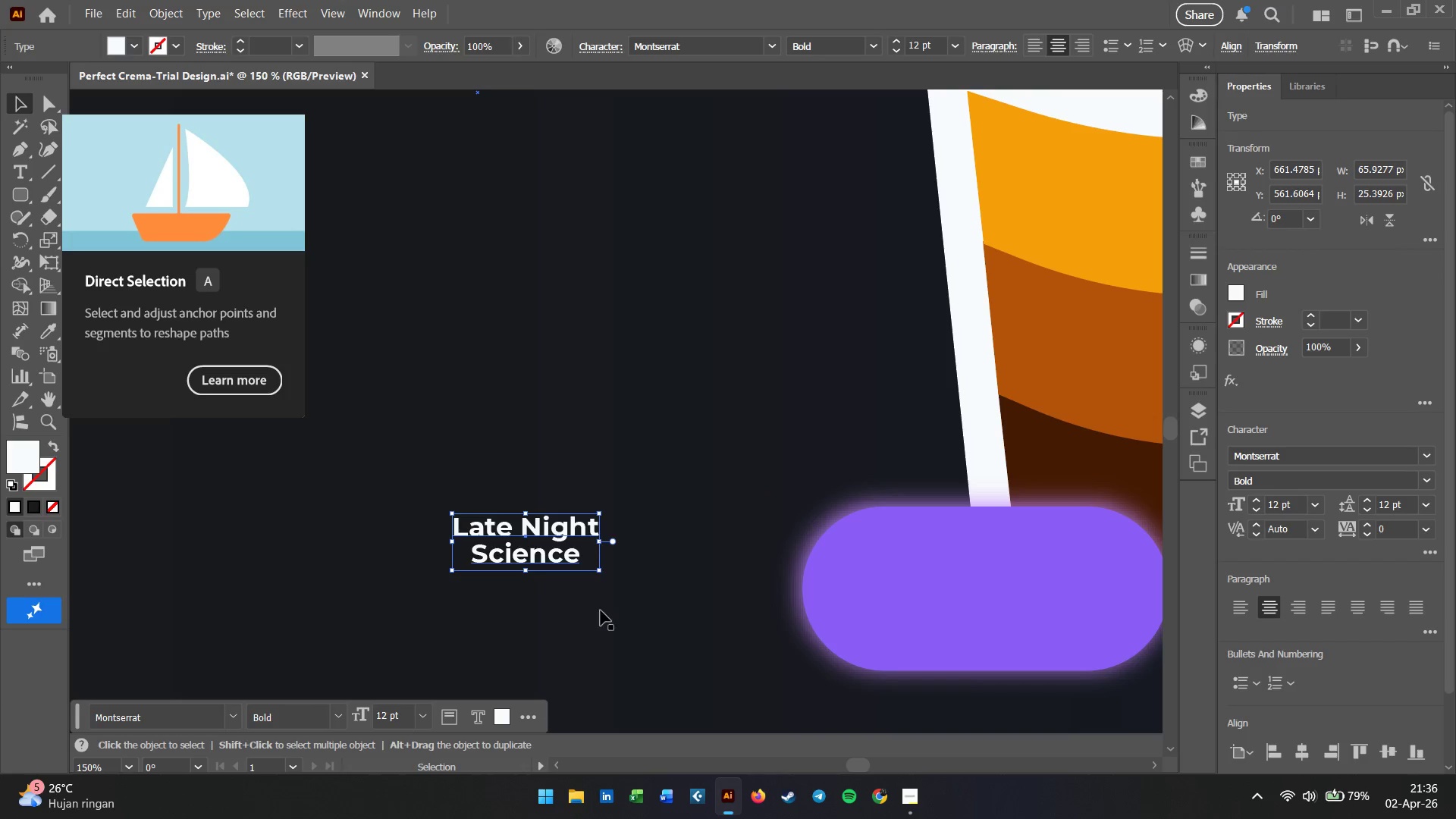 
left_click([600, 609])
 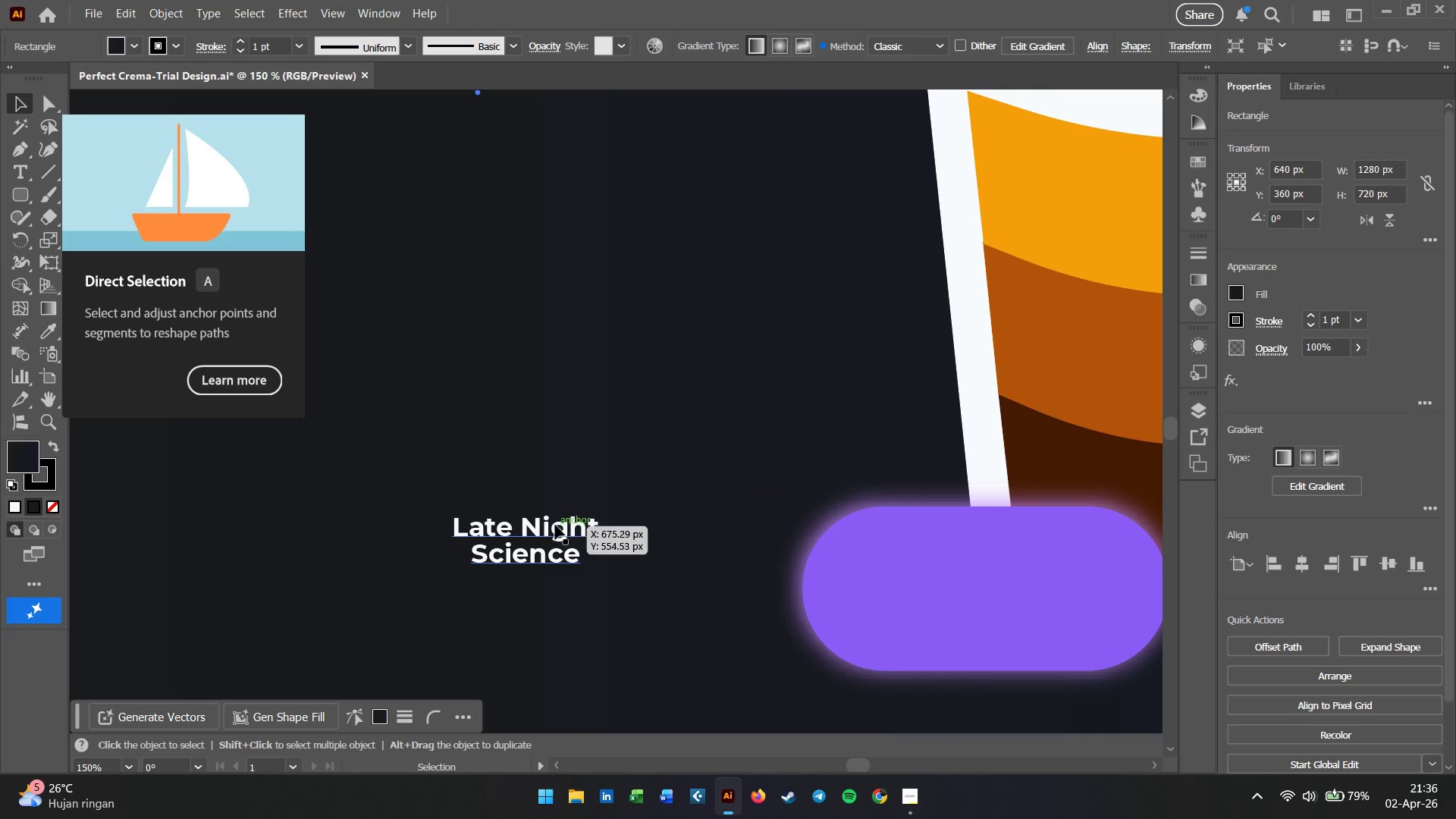 
left_click_drag(start_coordinate=[555, 525], to_coordinate=[944, 555])
 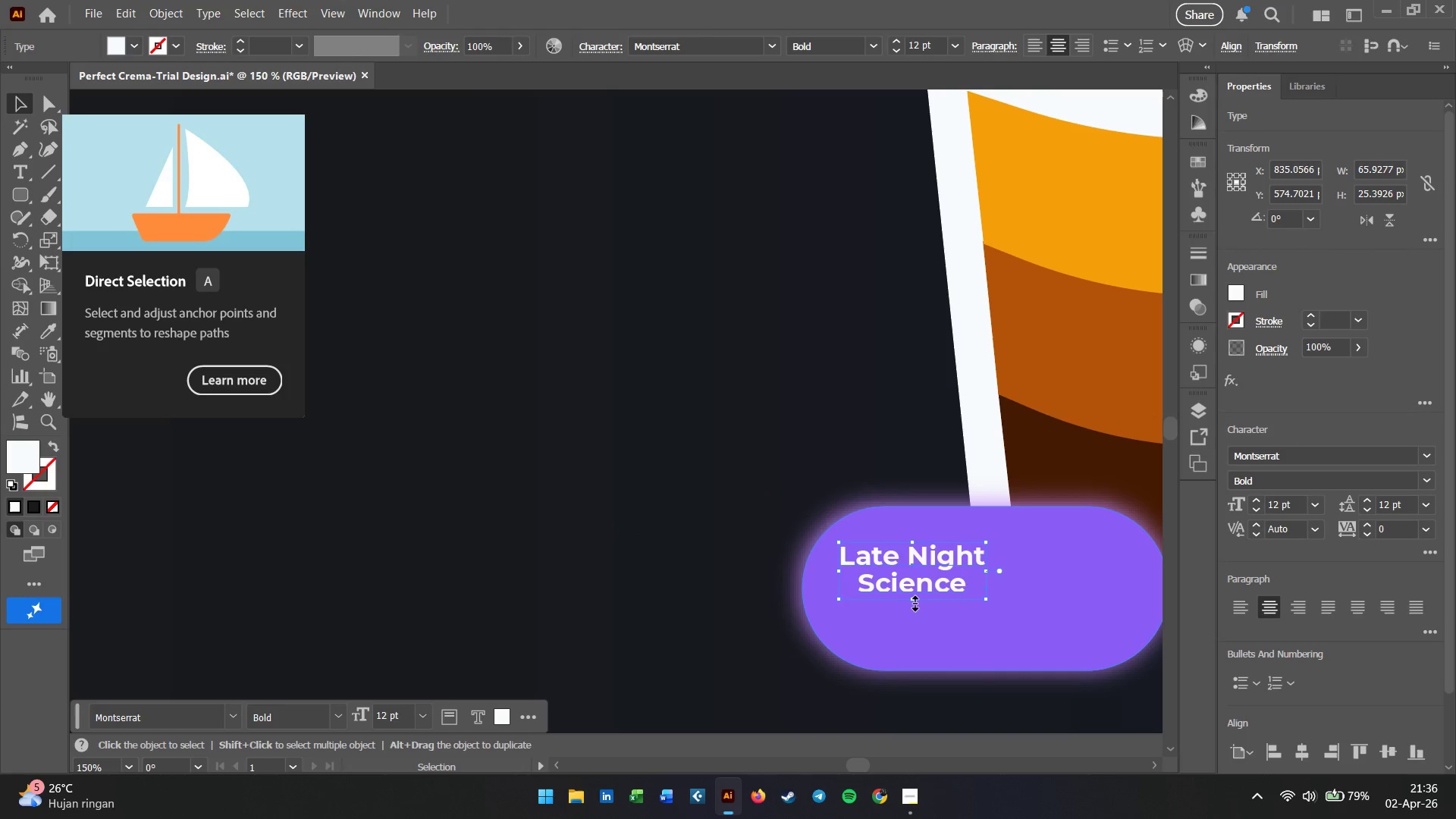 
hold_key(key=Space, duration=0.91)
 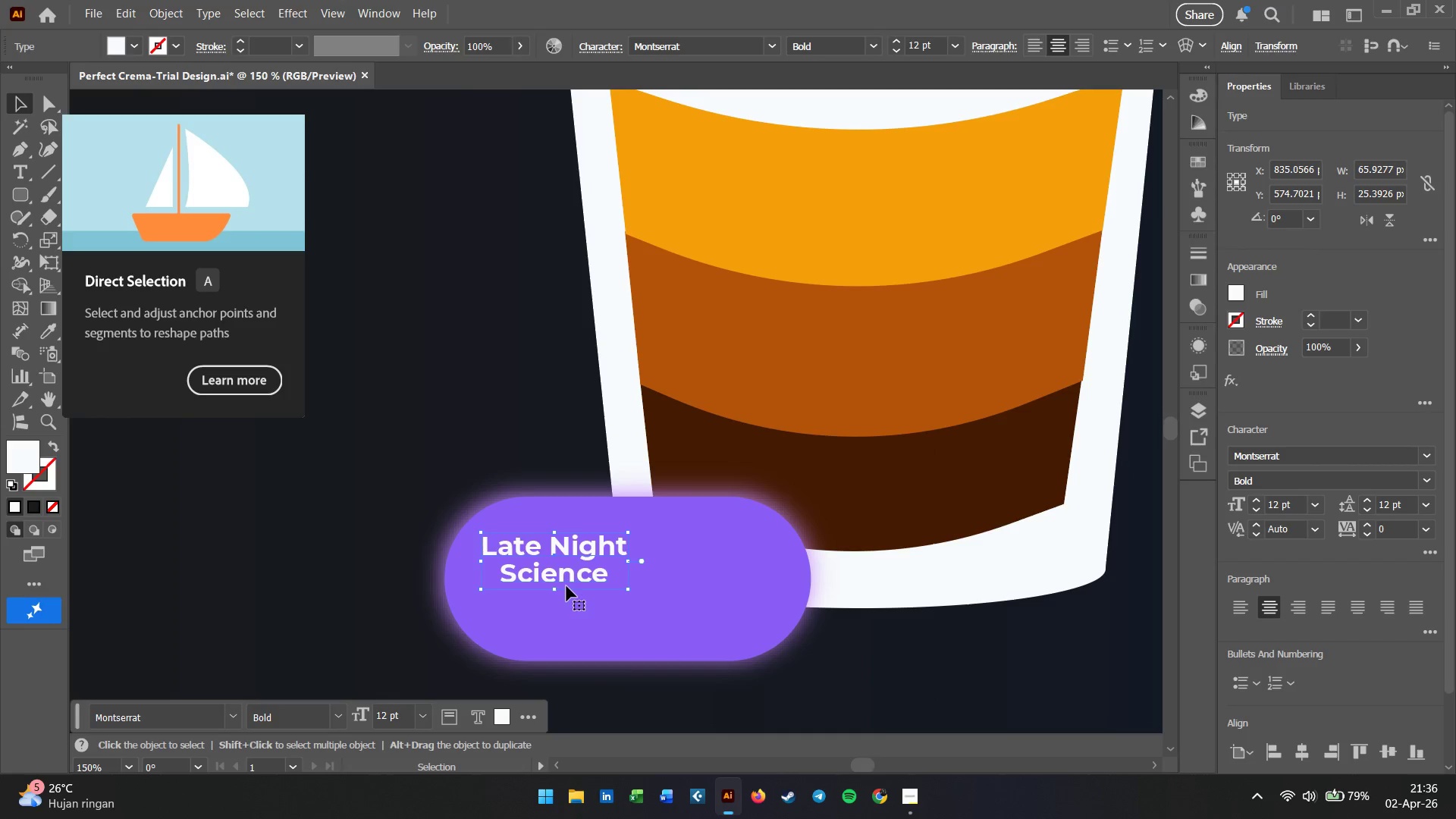 
left_click_drag(start_coordinate=[905, 601], to_coordinate=[548, 592])
 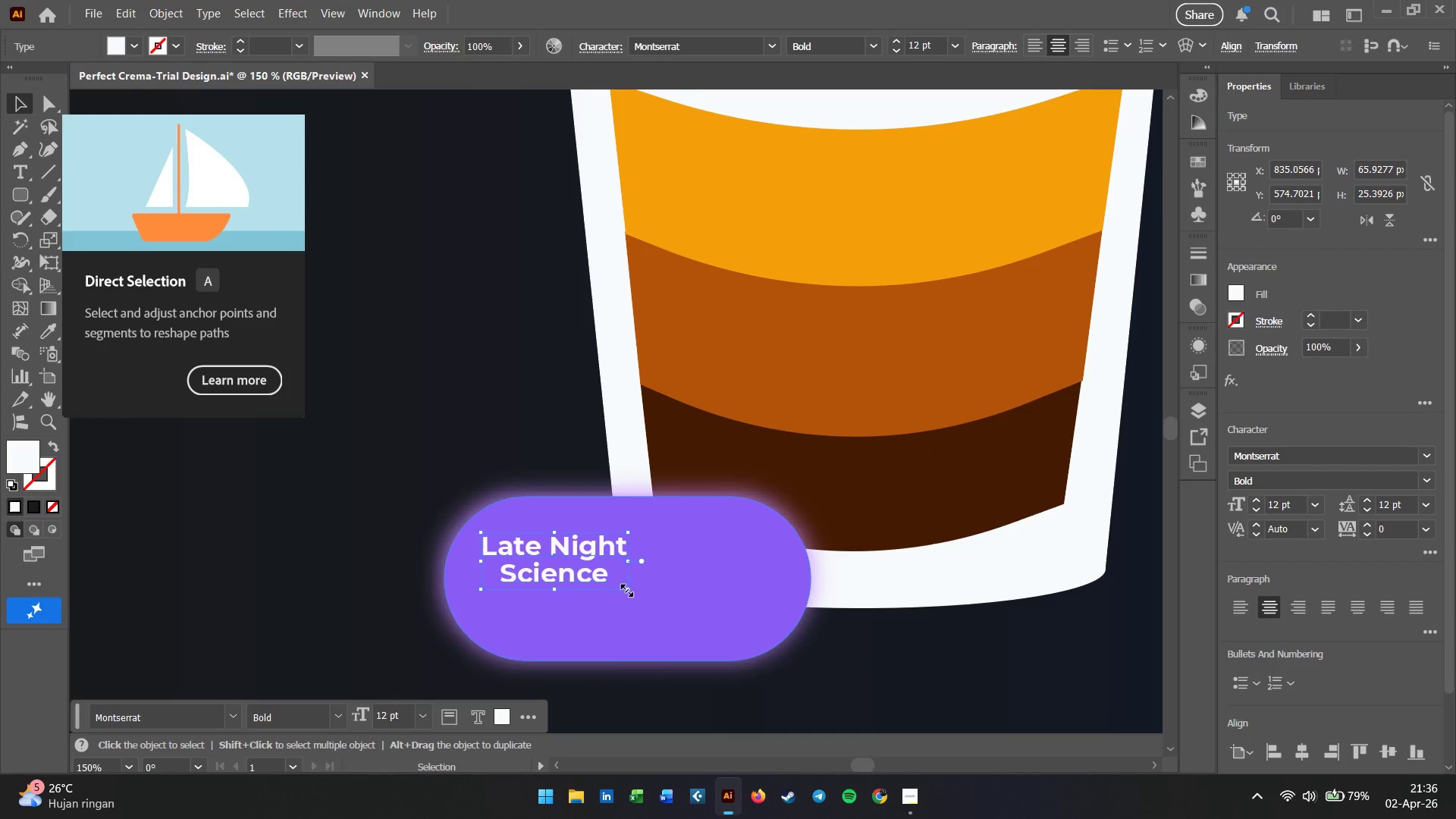 
left_click_drag(start_coordinate=[626, 588], to_coordinate=[755, 673])
 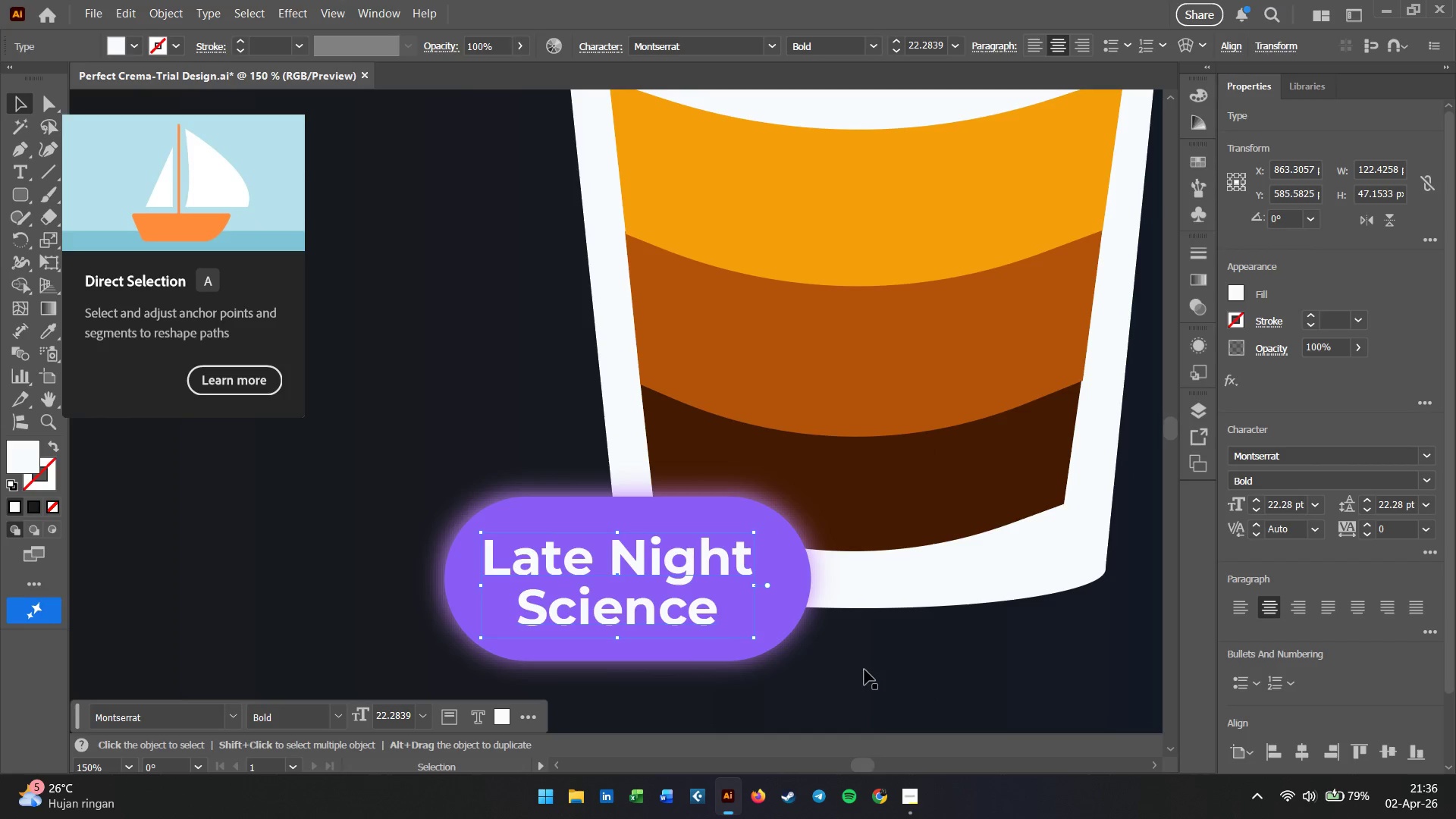 
hold_key(key=ShiftLeft, duration=3.16)
 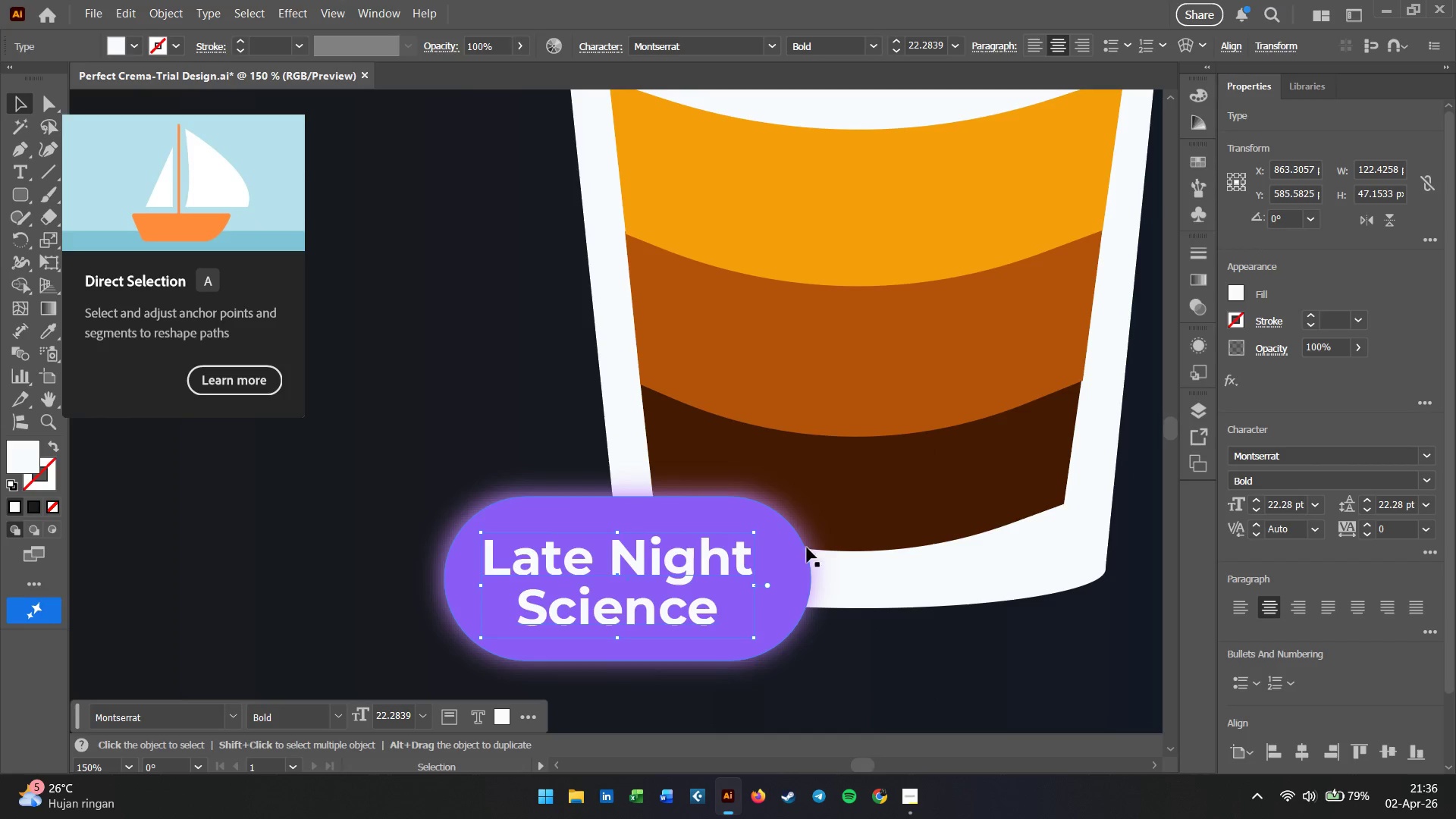 
hold_key(key=ShiftLeft, duration=0.7)
left_click([701, 509])
 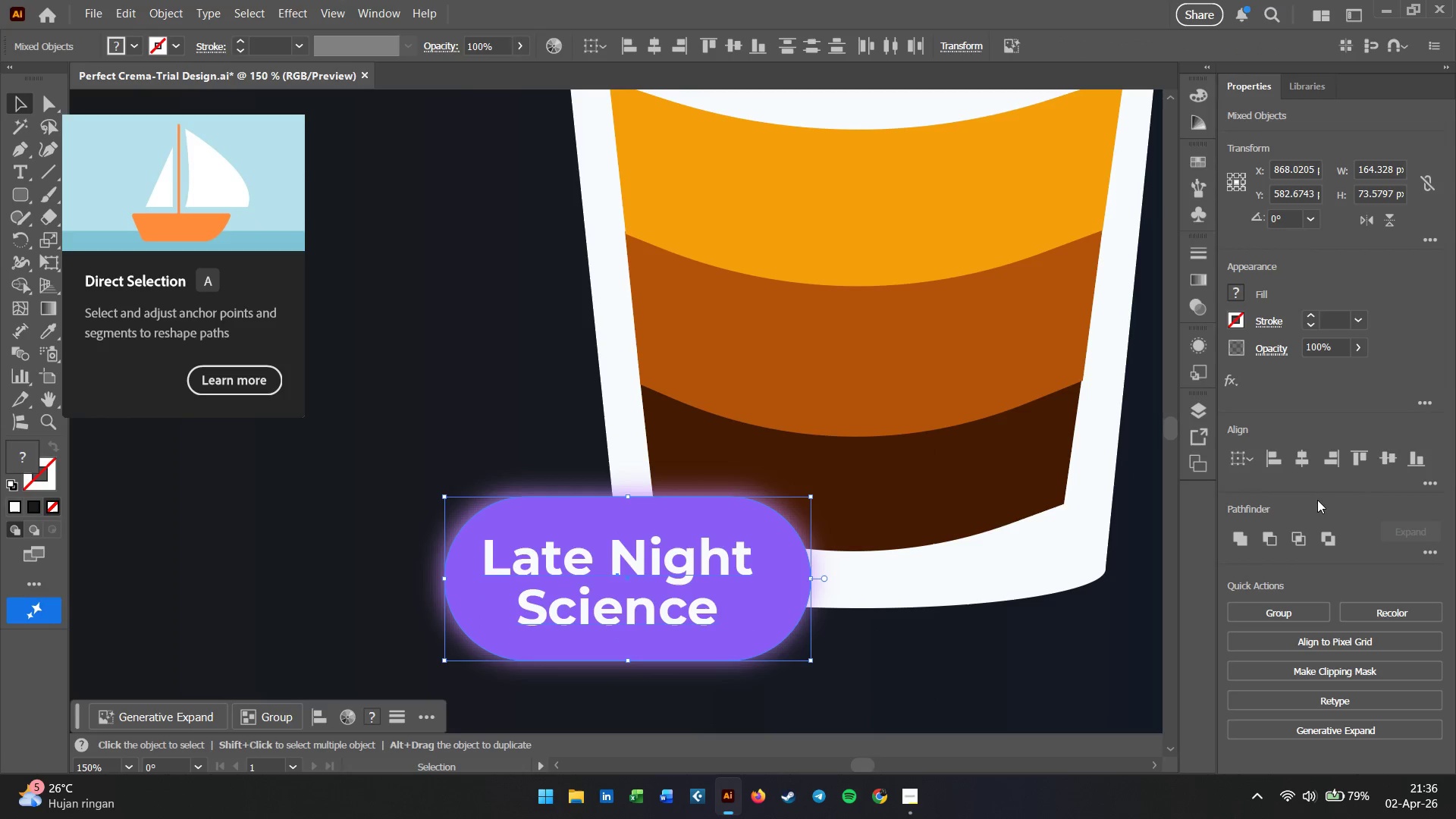 
left_click([1307, 461])
 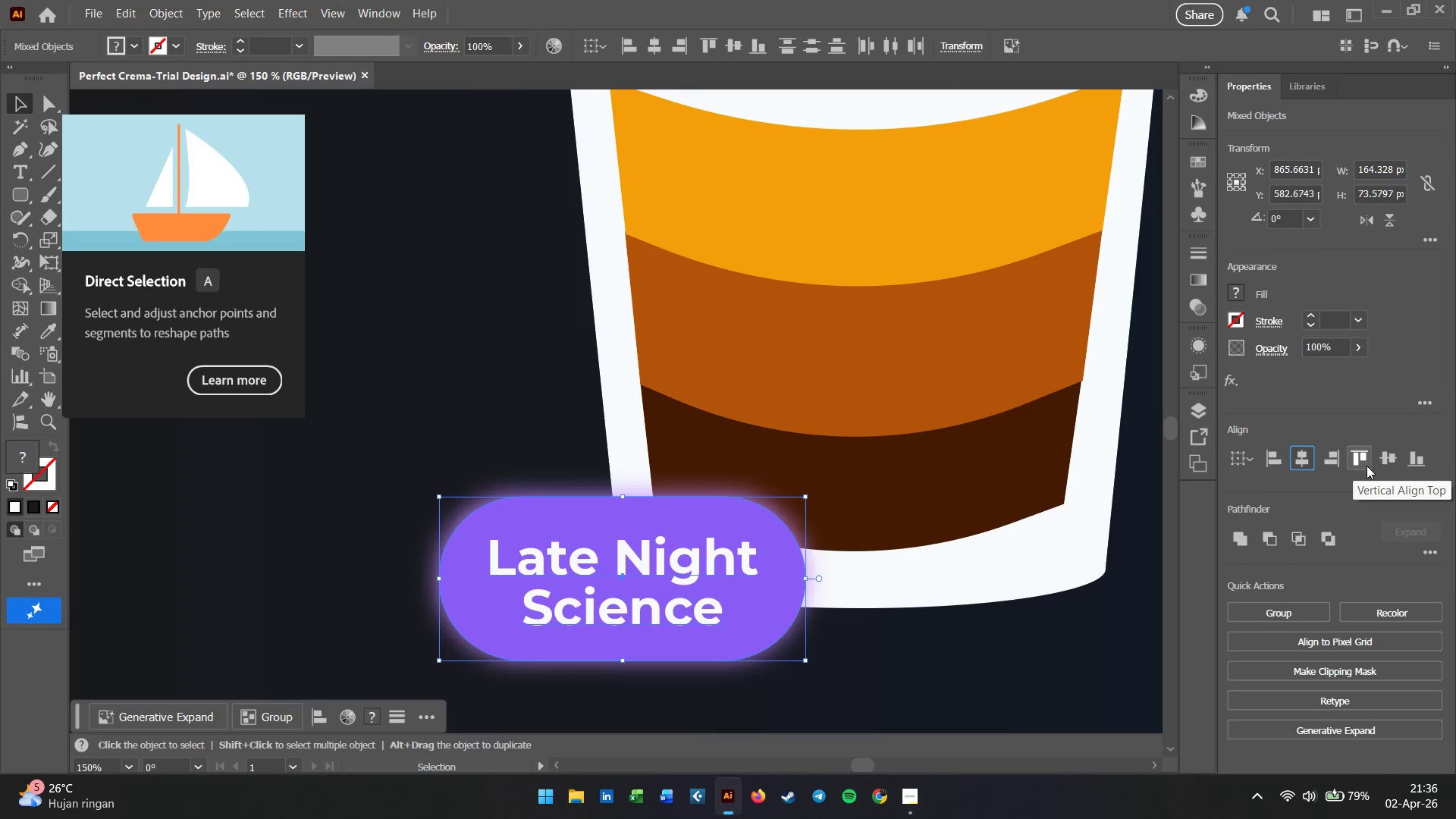 
left_click([1380, 466])
 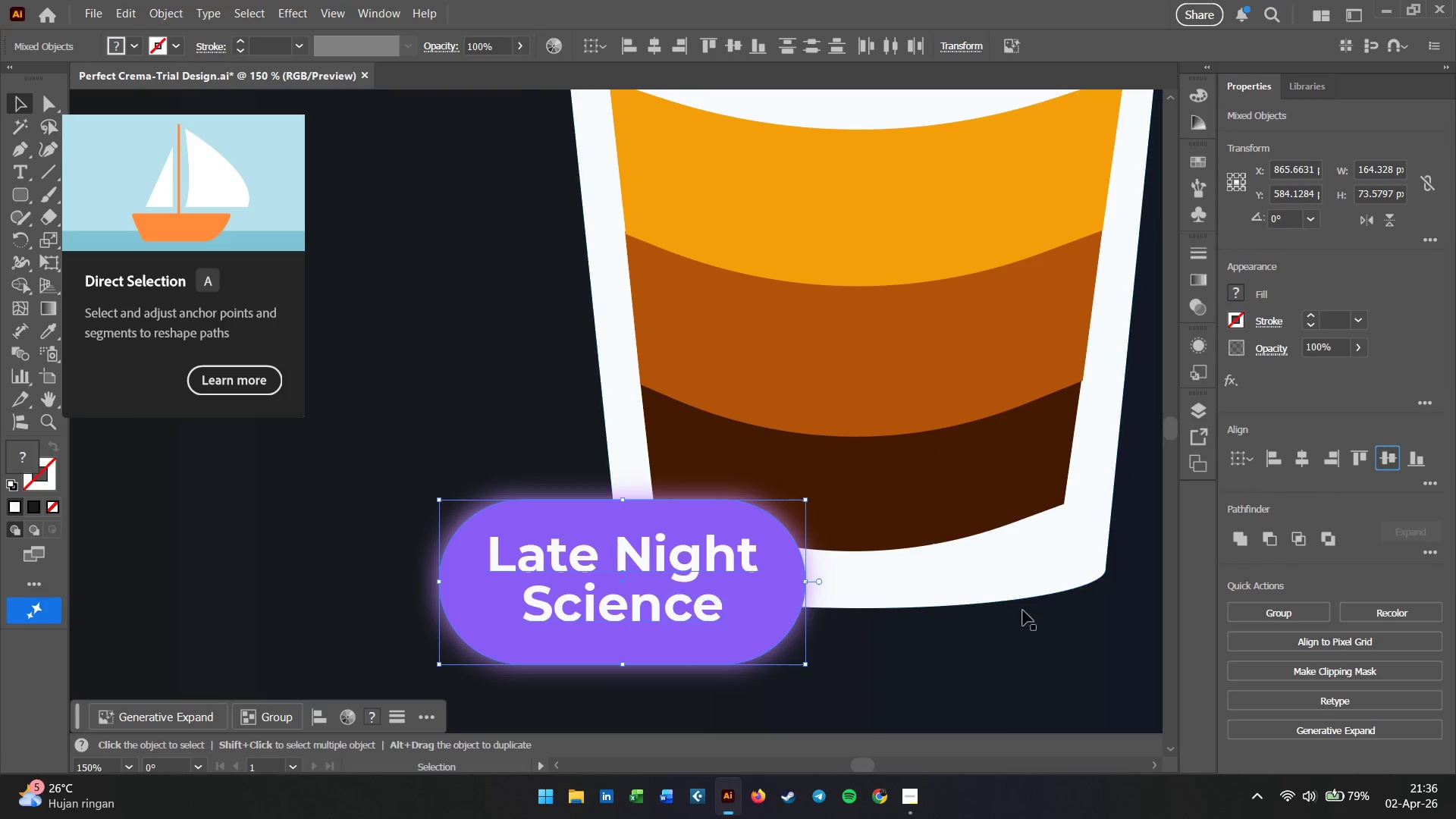 
left_click([998, 669])
 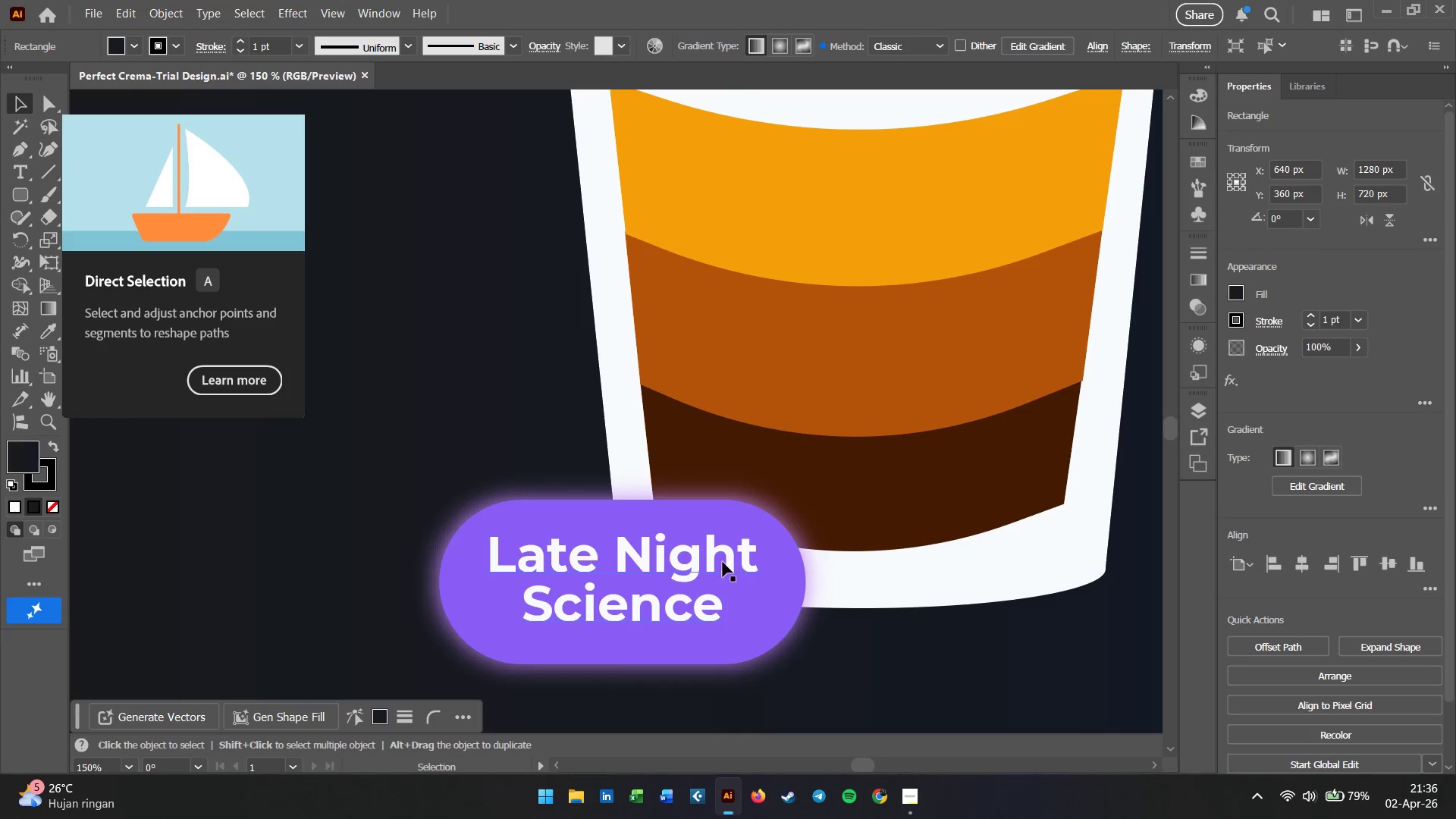 
left_click([708, 560])
 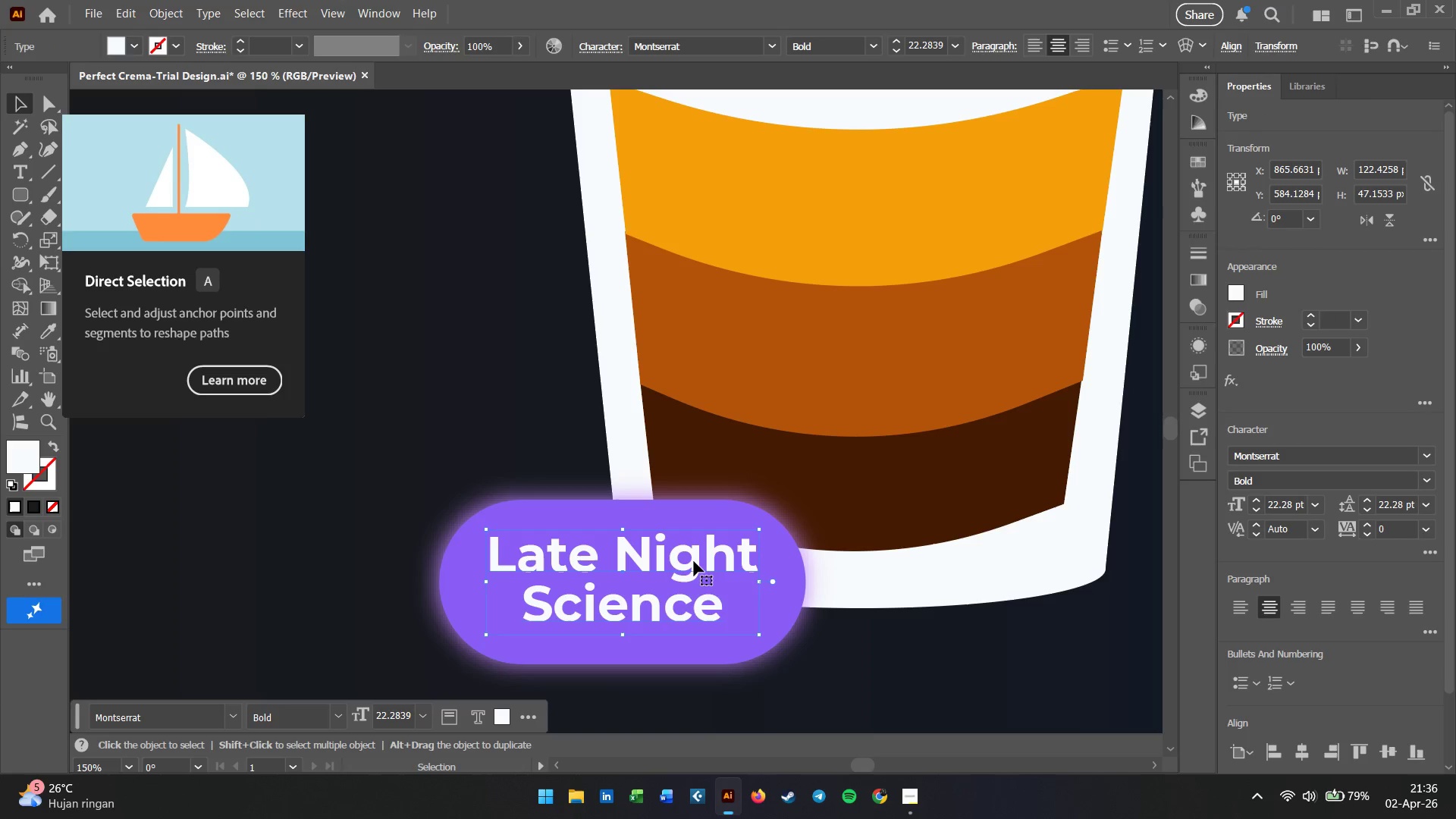 
key(Control+Shift+O)
 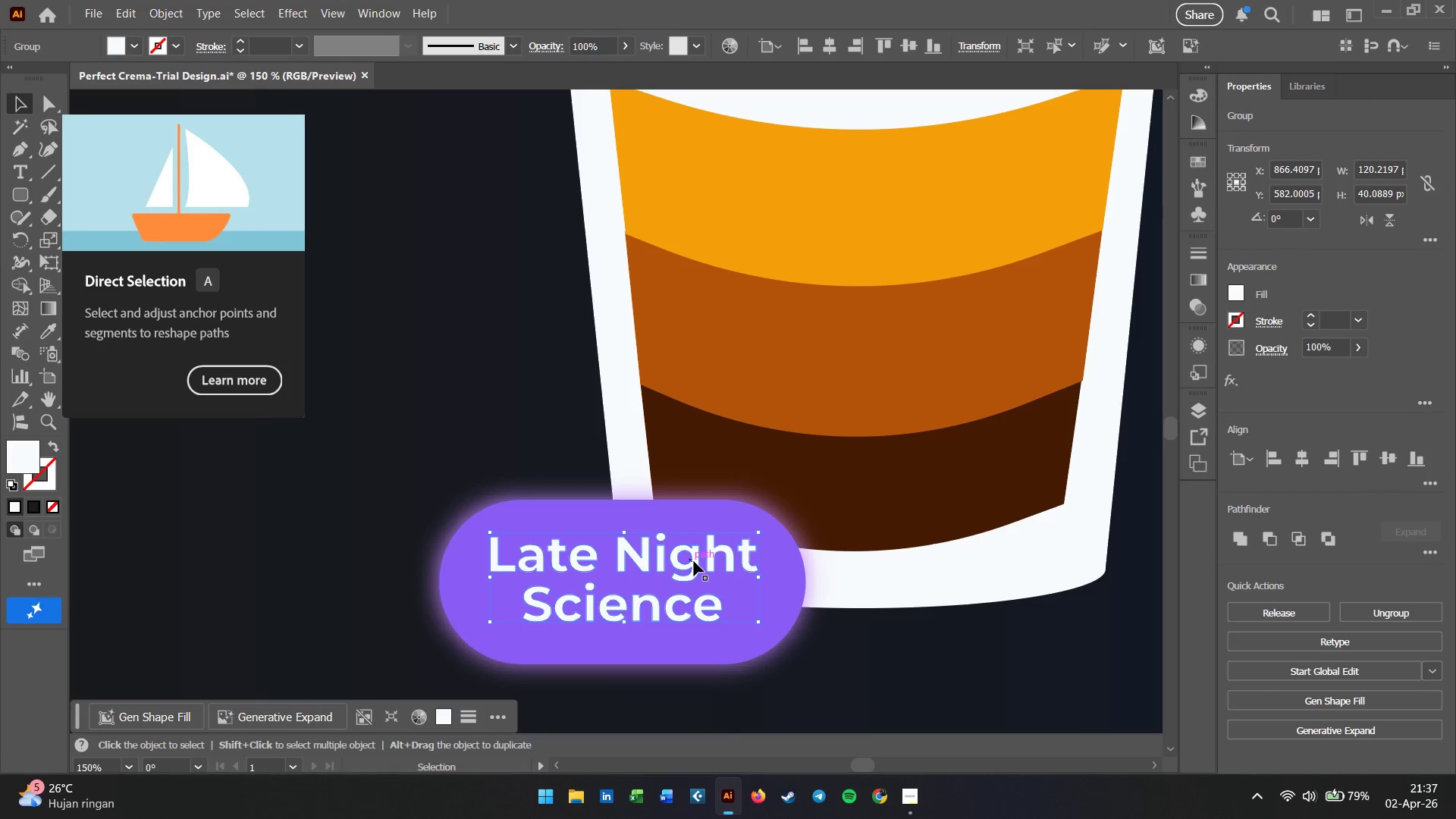 
hold_key(key=ShiftLeft, duration=1.31)
left_click([659, 659])
 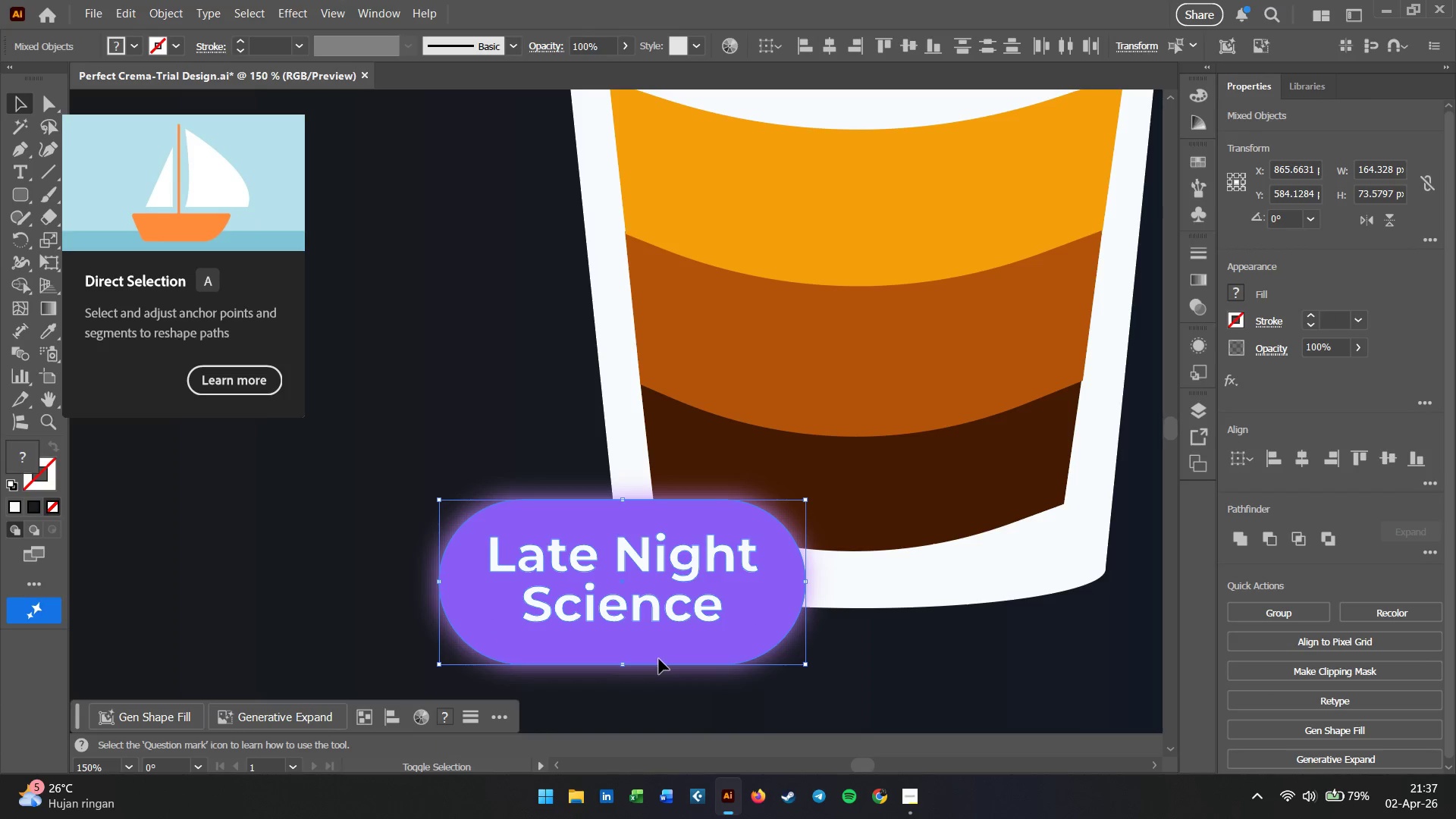 
key(Control+G)
 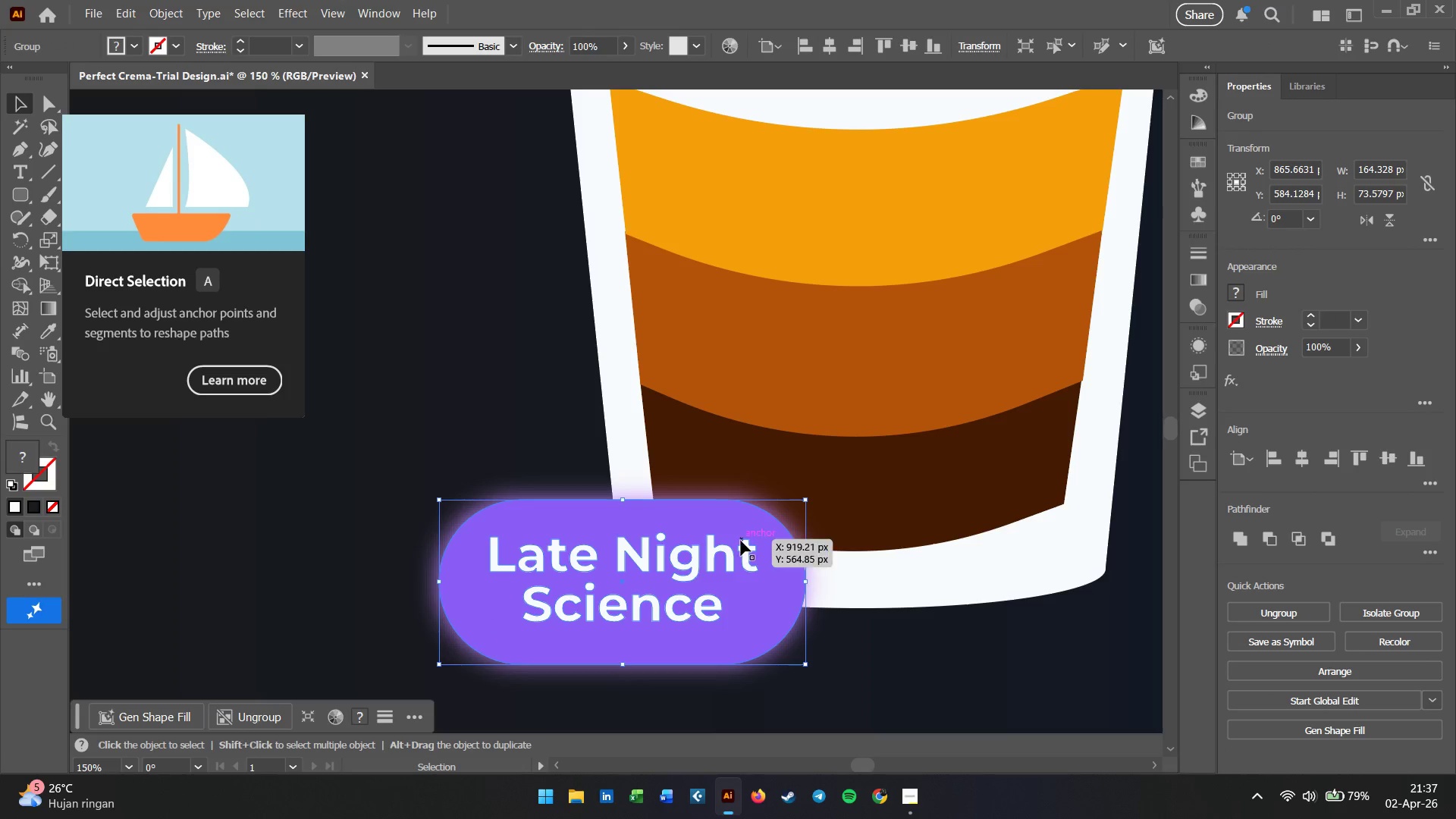 
hold_key(key=AltLeft, duration=1.17)
scroll: coordinate [741, 541], scroll_direction: down, amount: 3.0
 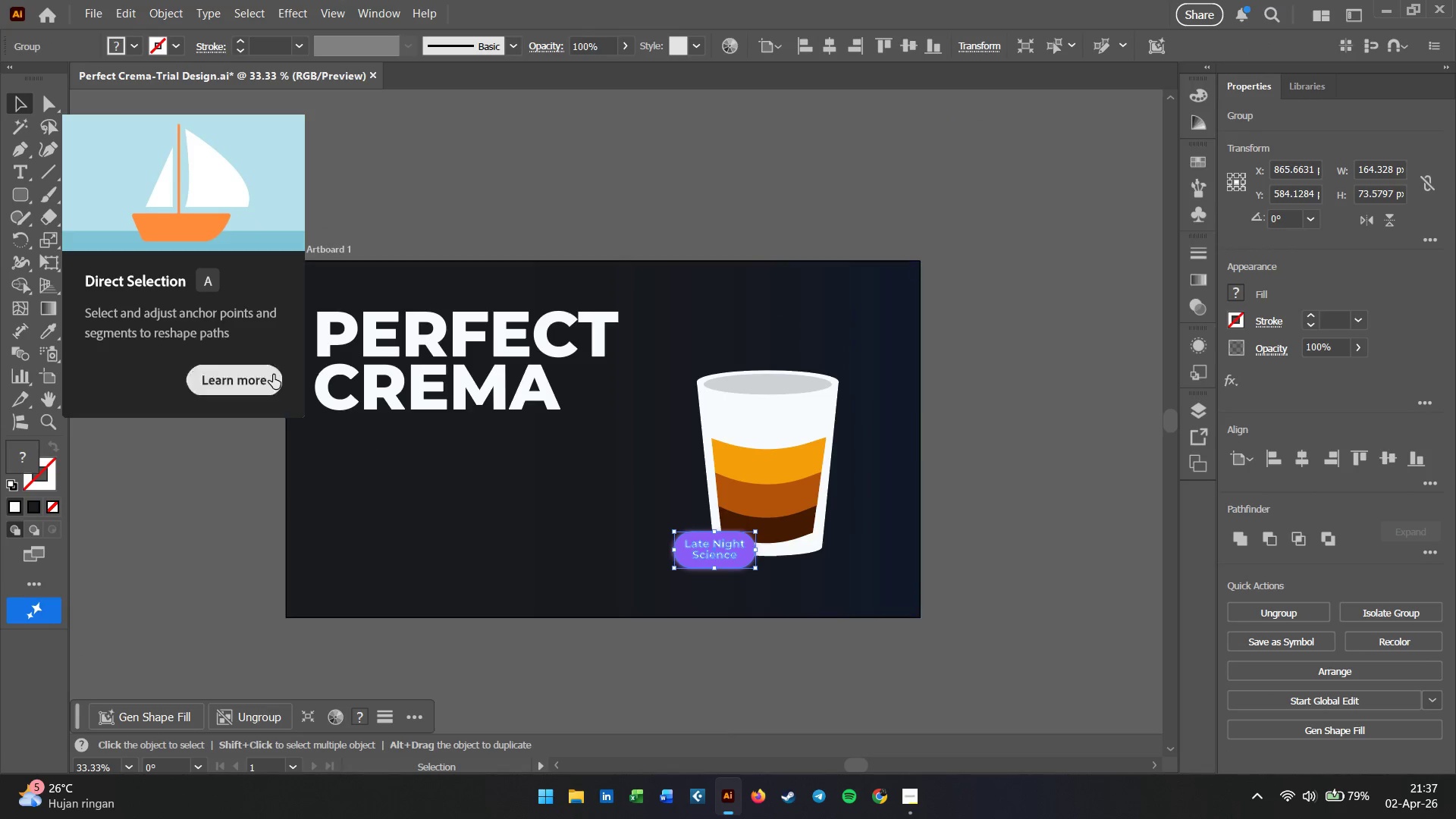 
left_click([425, 132])
 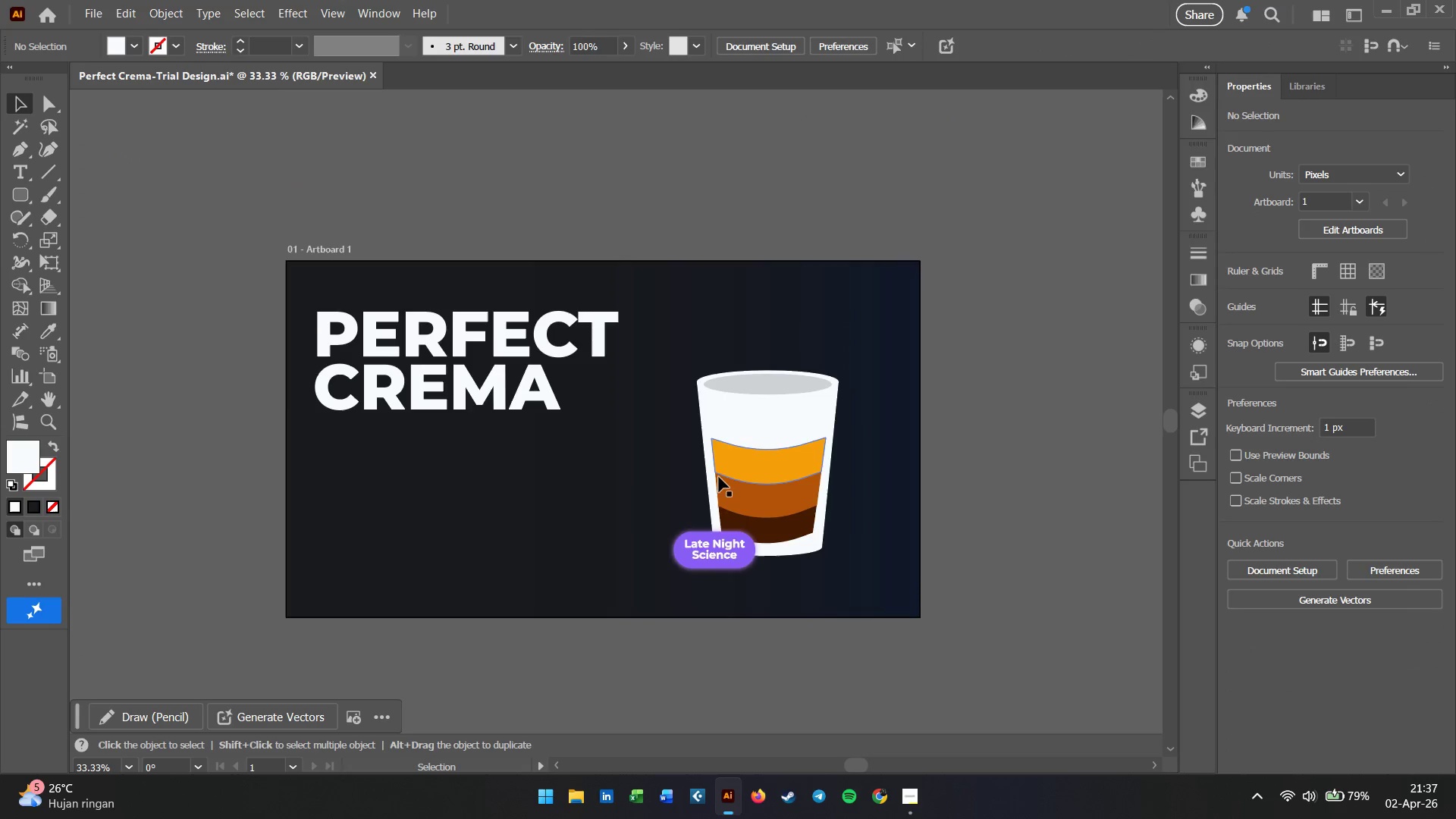 
hold_key(key=AltLeft, duration=0.75)
scroll: coordinate [736, 579], scroll_direction: up, amount: 3.0
 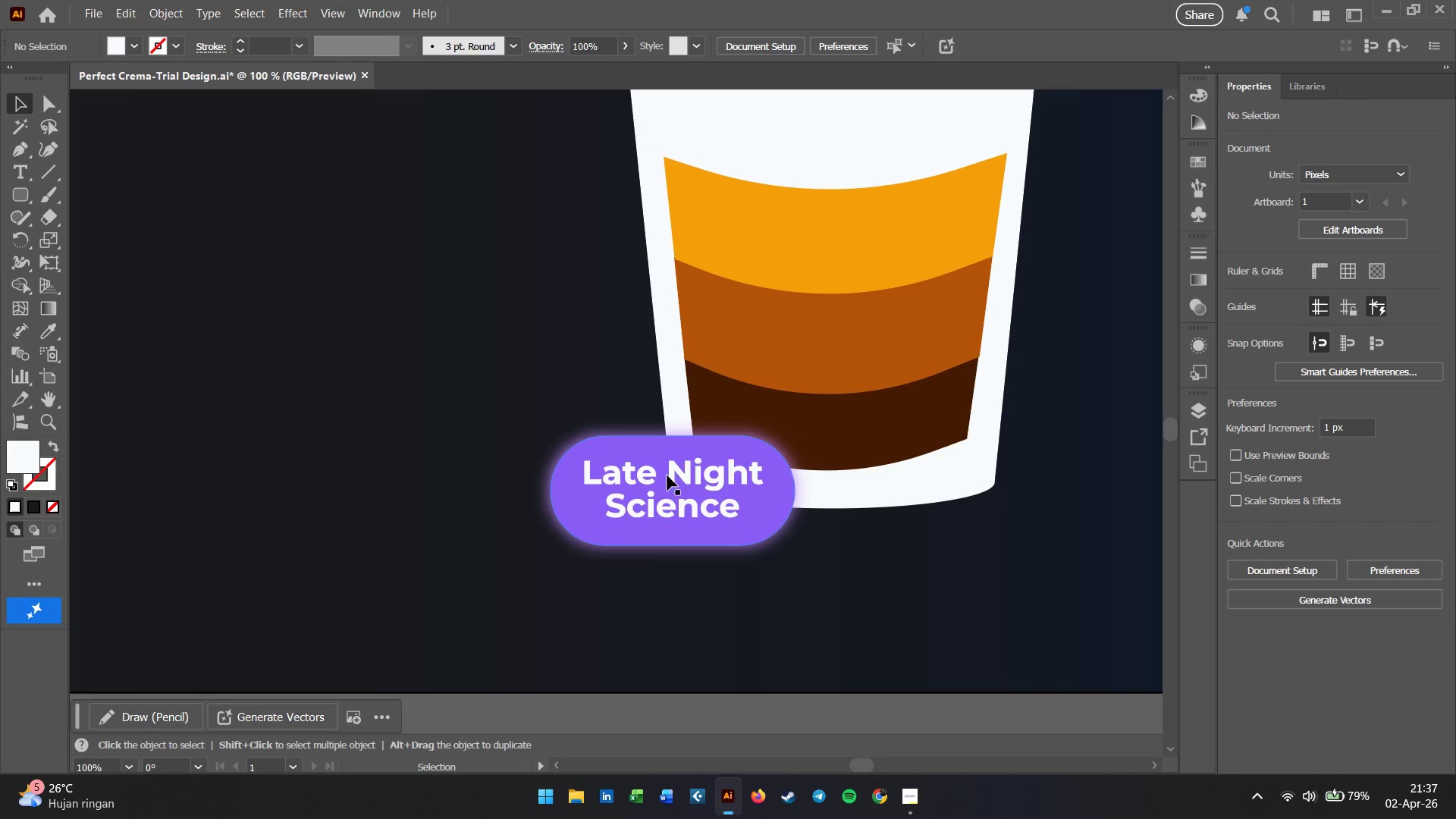 
hold_key(key=AltLeft, duration=1.03)
scroll: coordinate [672, 474], scroll_direction: down, amount: 3.0
 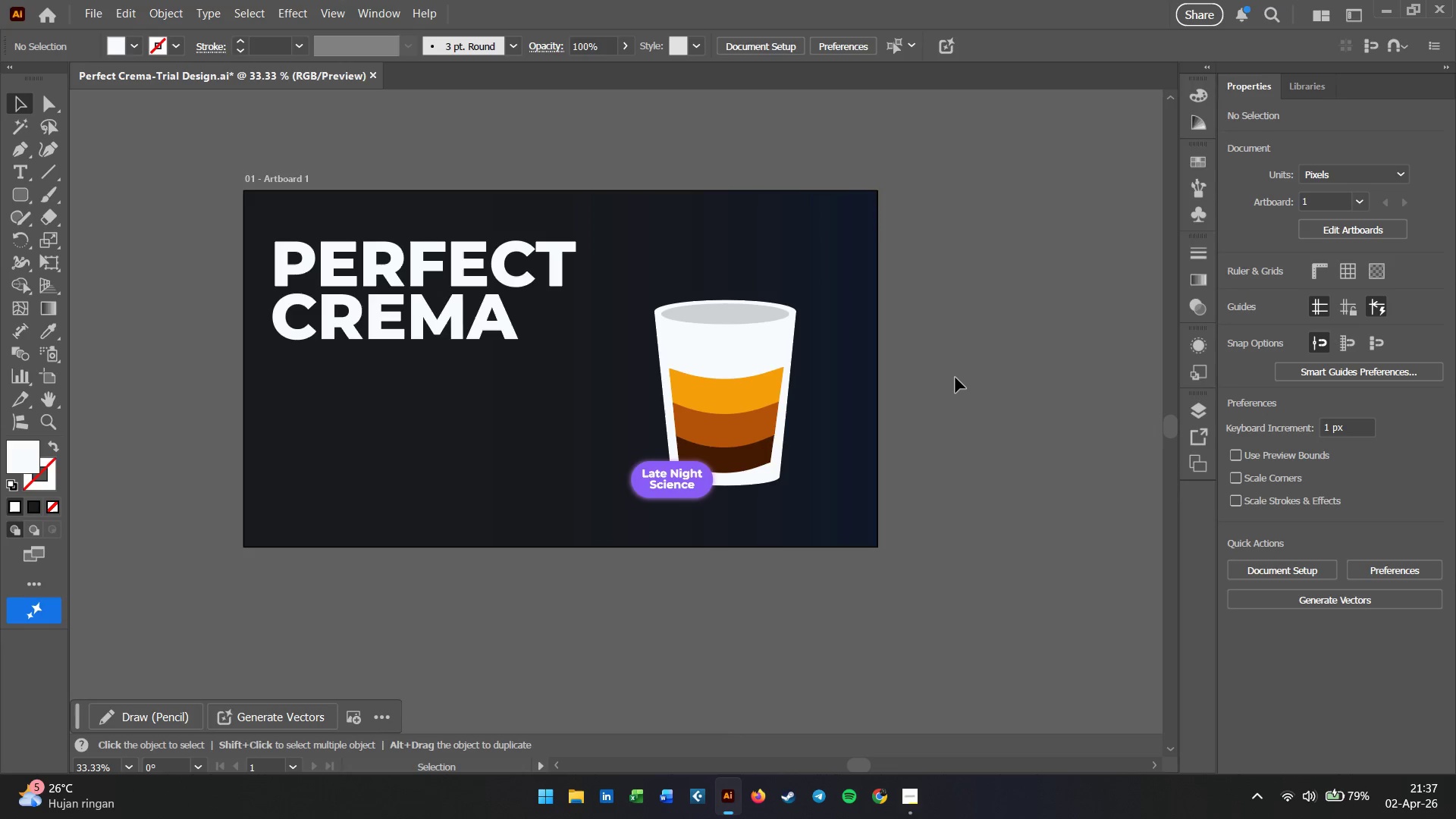 
left_click([959, 378])
 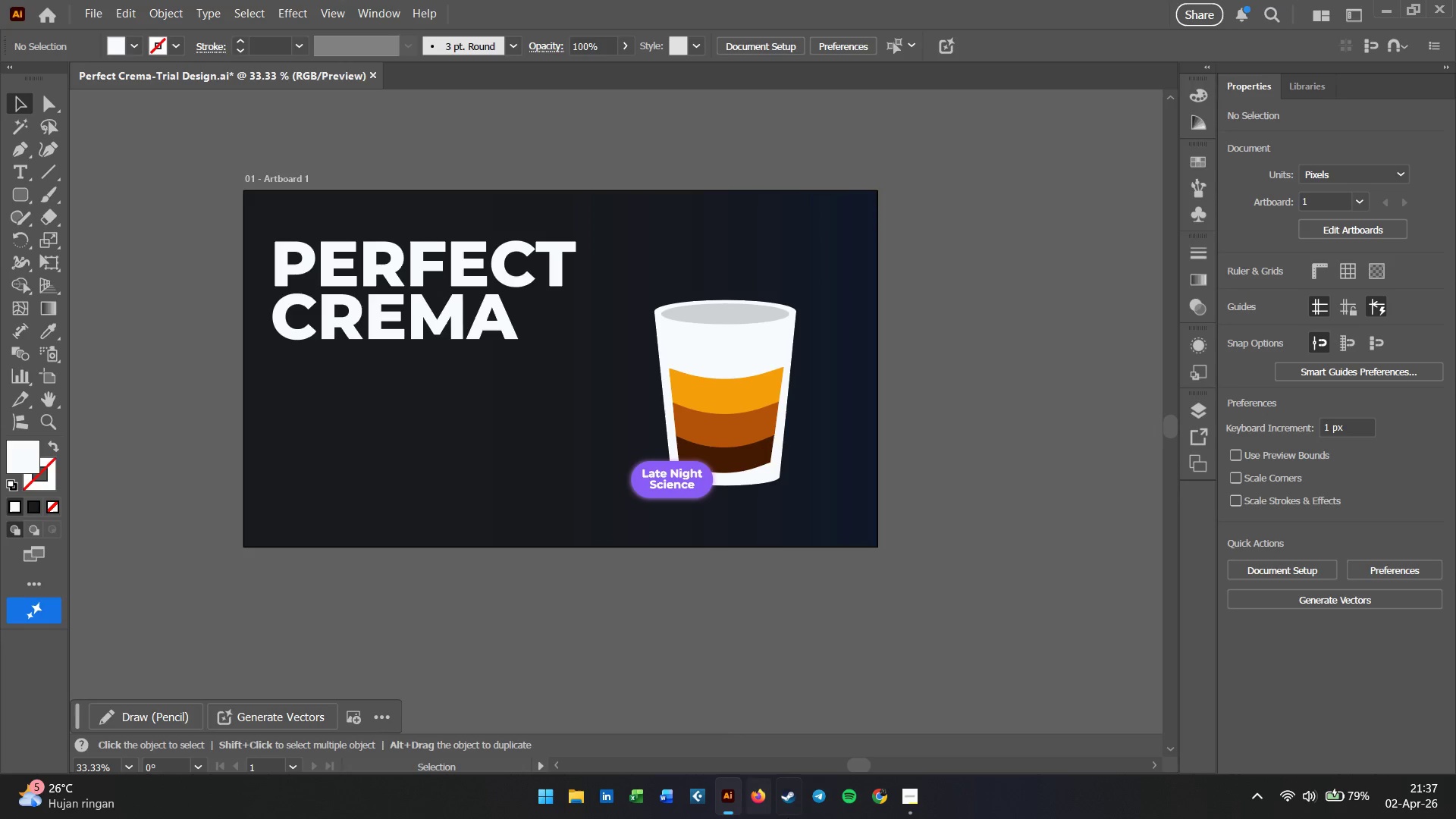 
left_click([908, 802])